 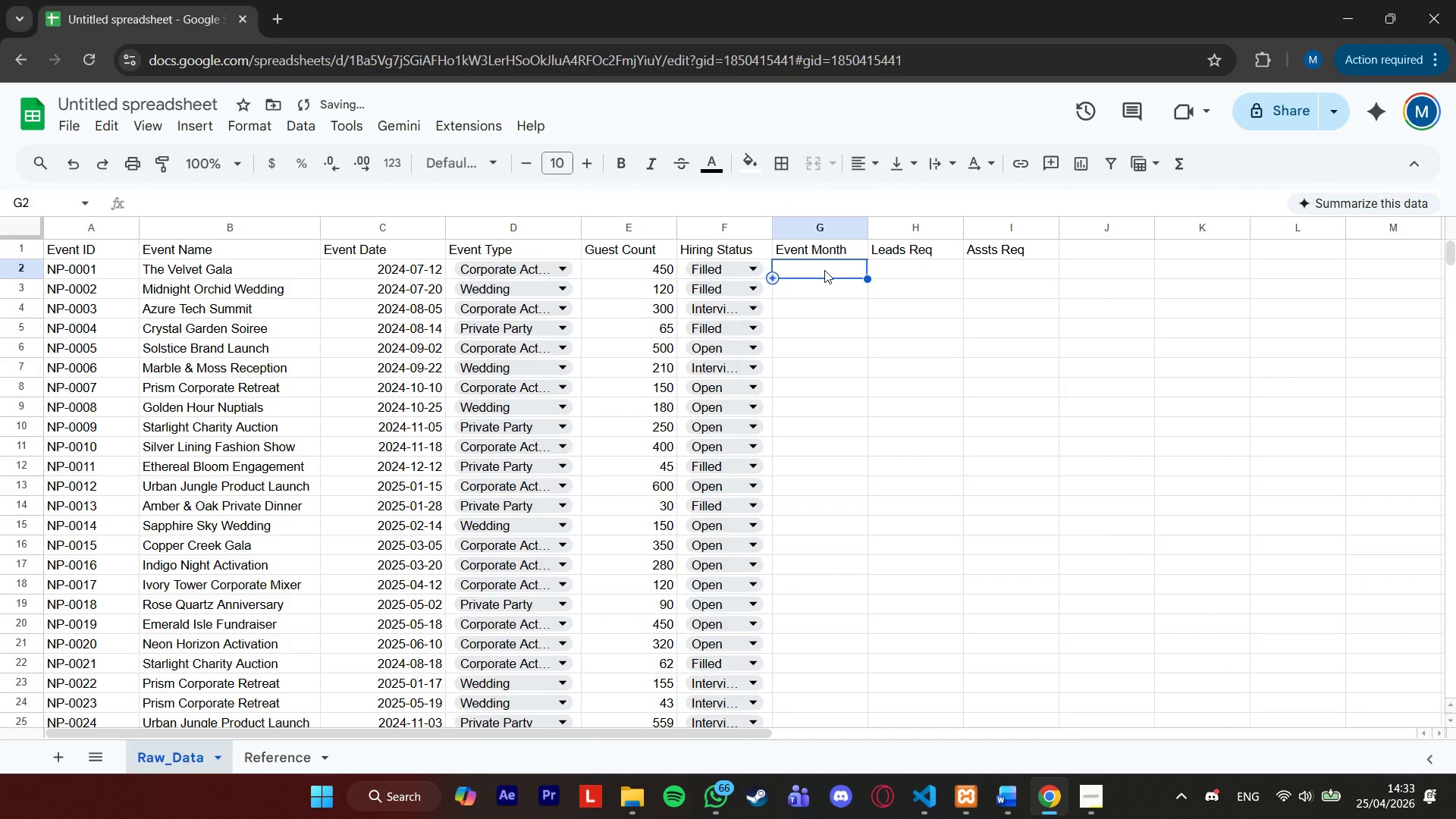 
hold_key(key=ShiftRight, duration=0.75)
 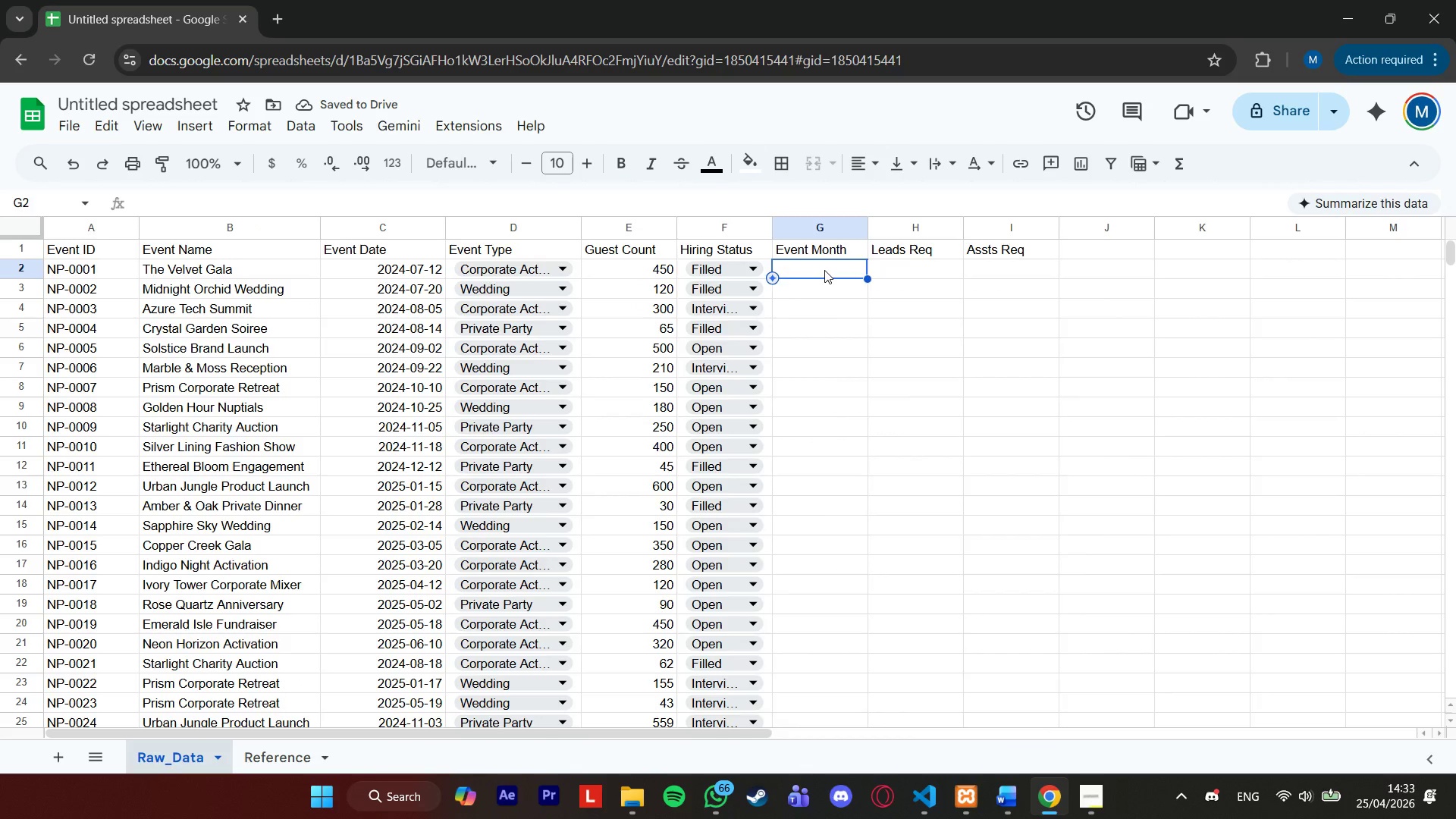 
type(=eo)
 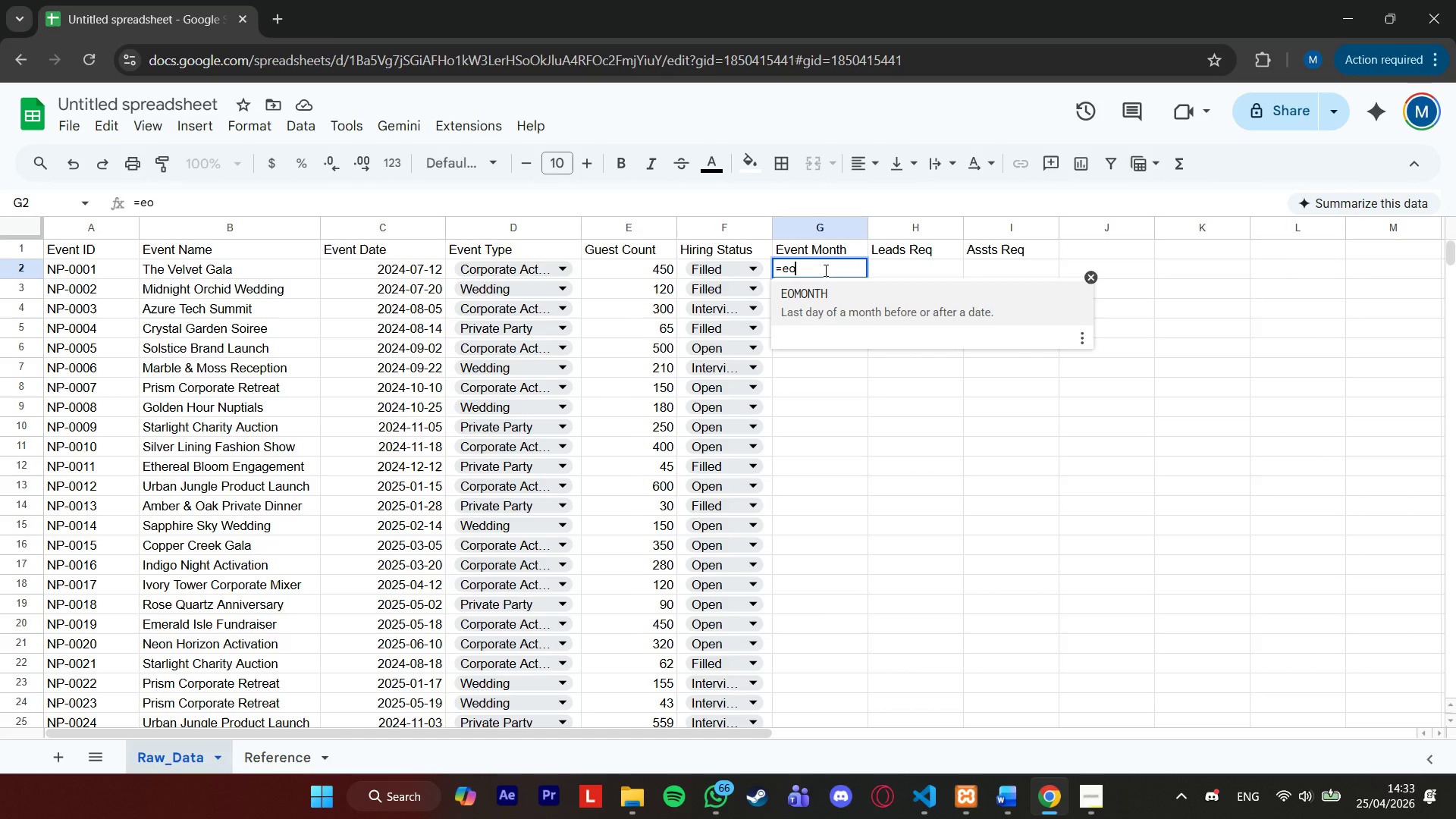 
key(Enter)
 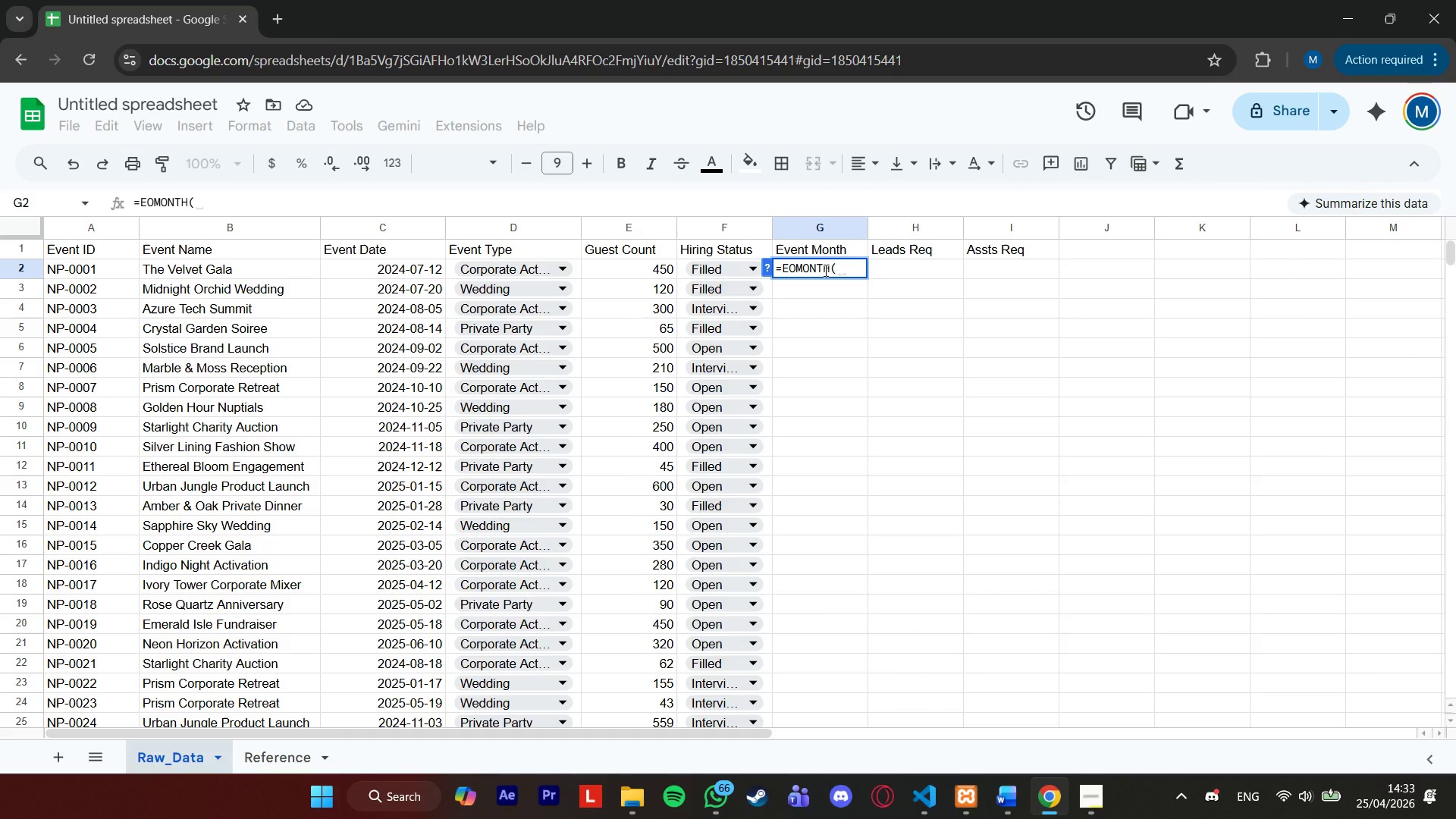 
type(c2, -1) + 1)
 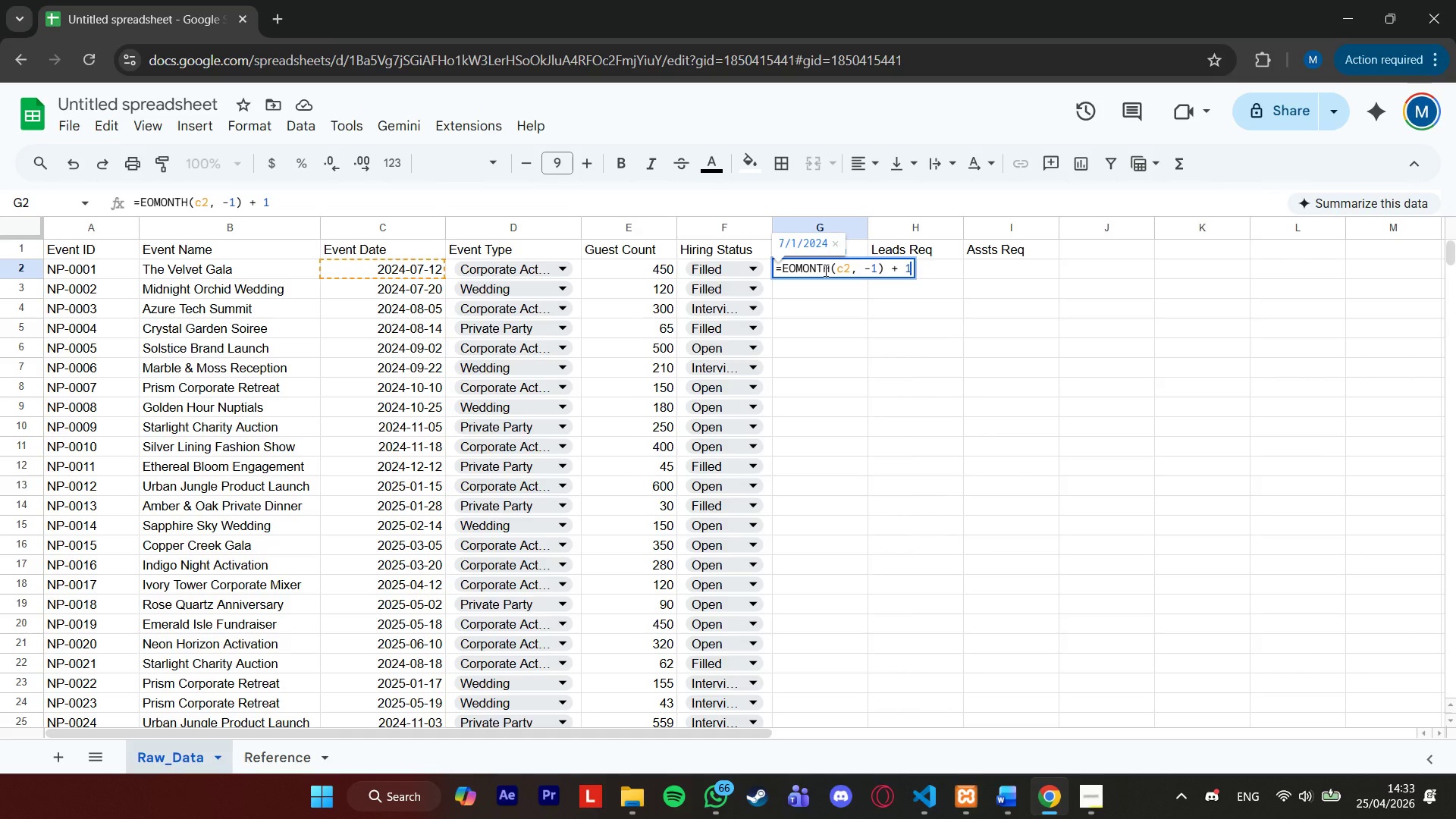 
key(ArrowLeft)
 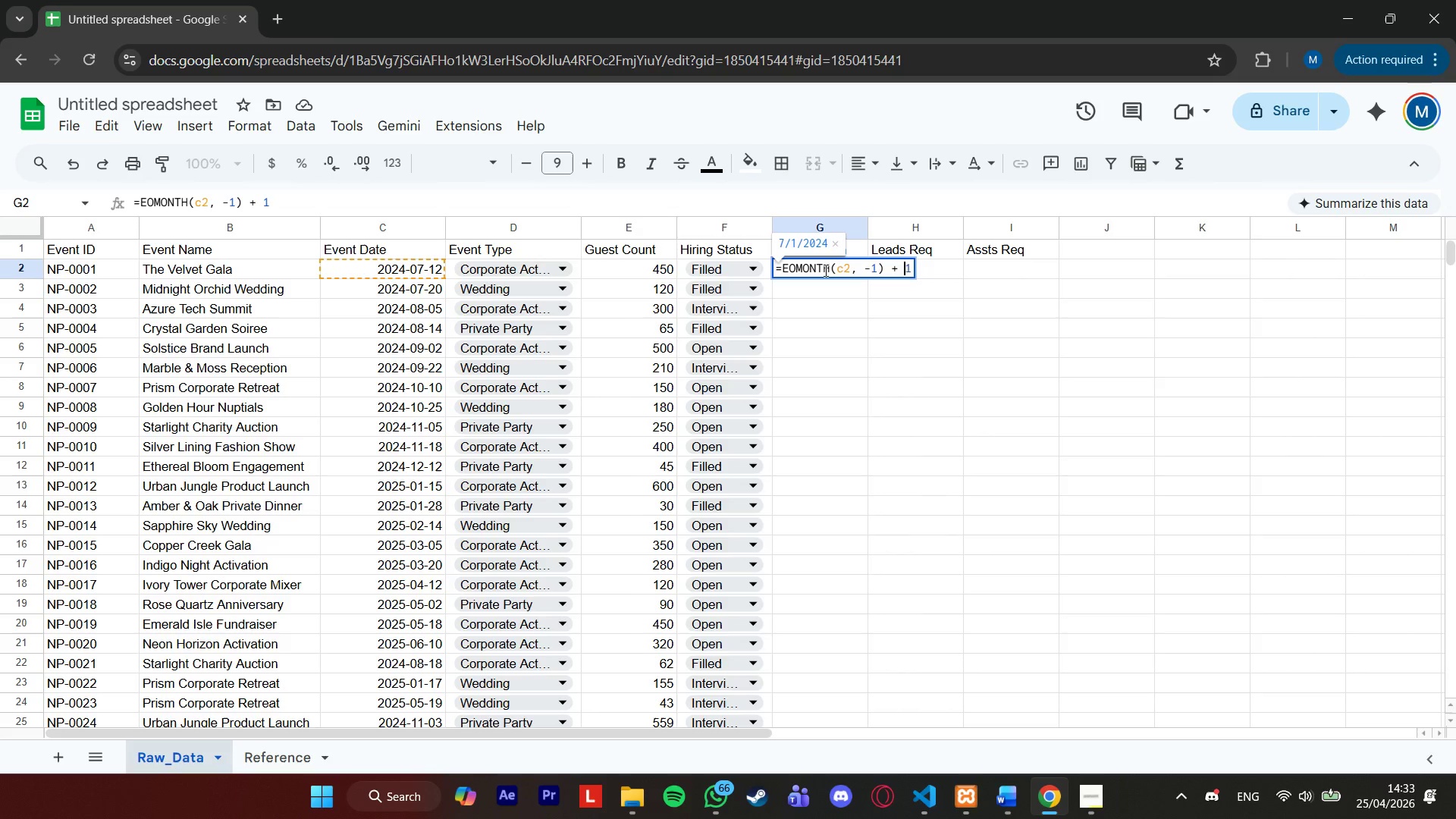 
key(ArrowLeft)
 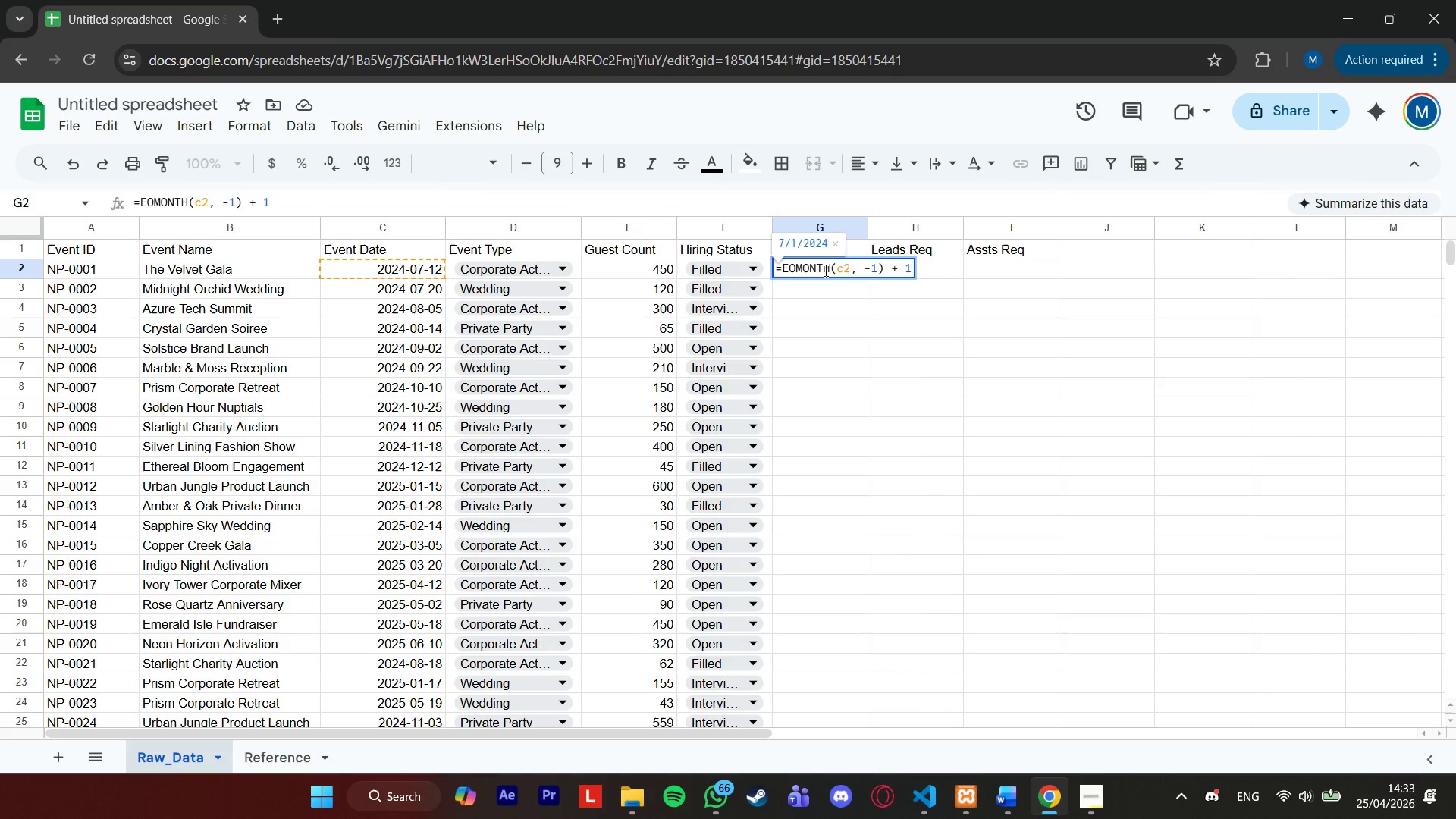 
key(ArrowLeft)
 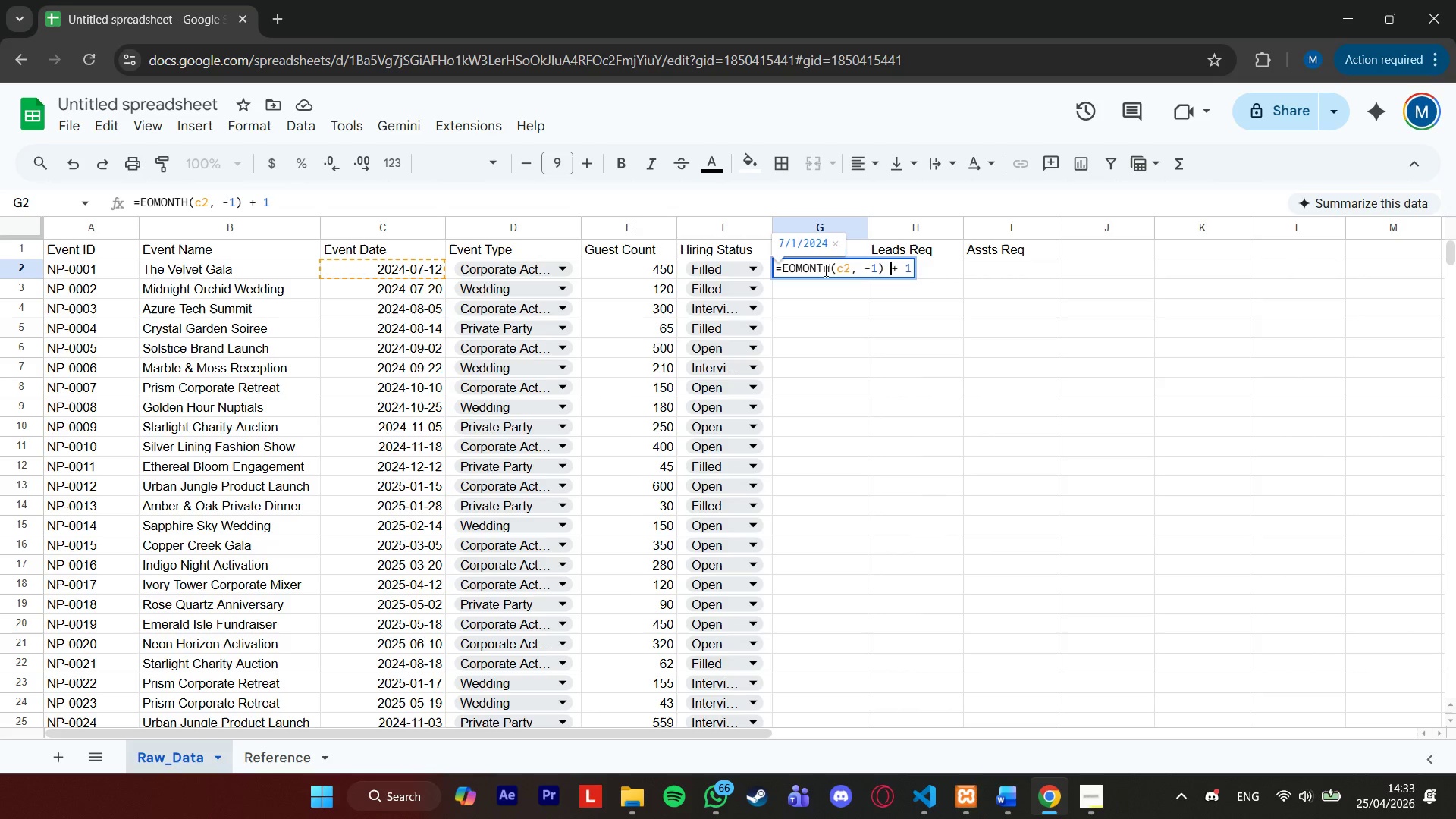 
key(ArrowLeft)
 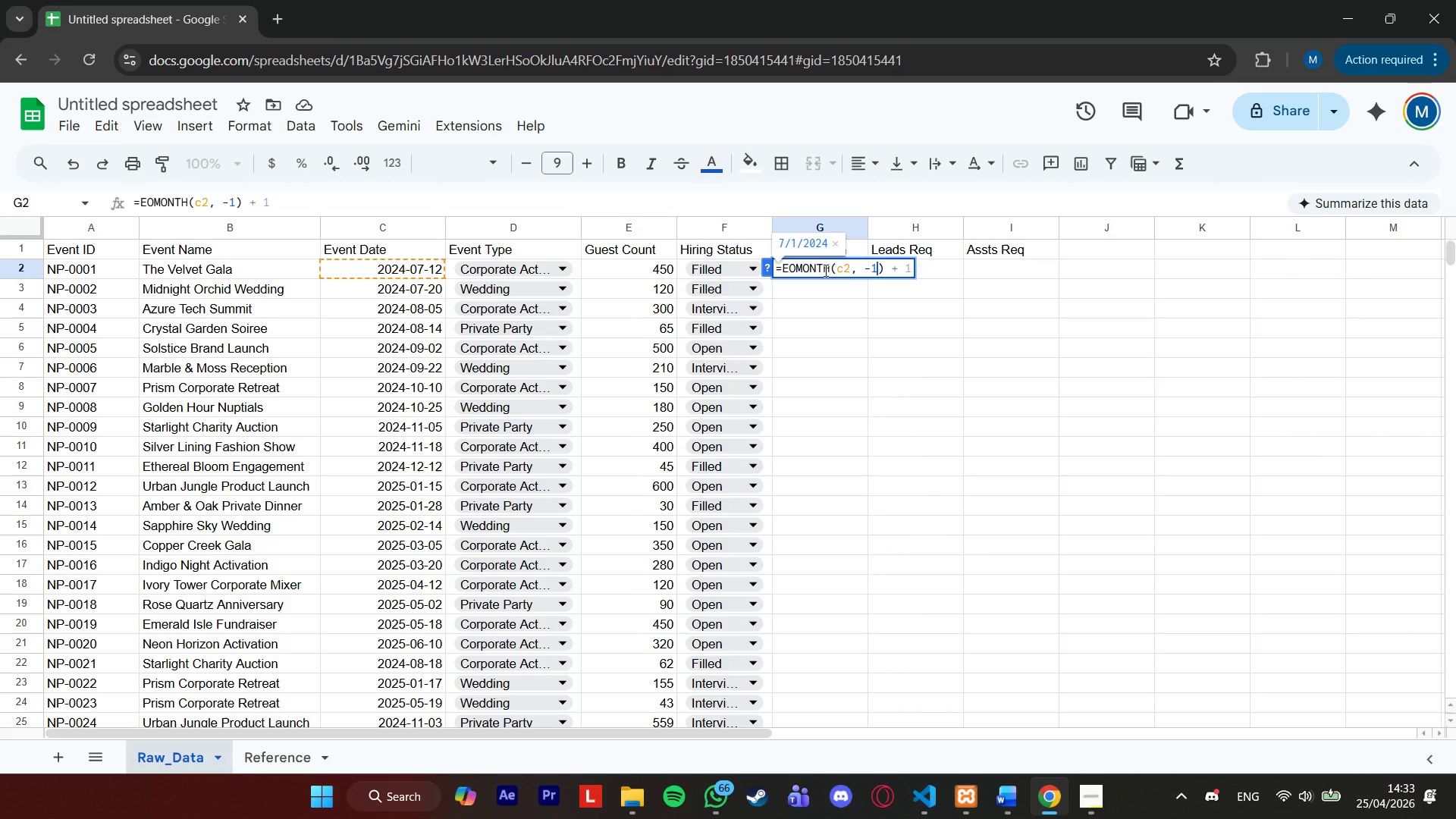 
key(ArrowLeft)
 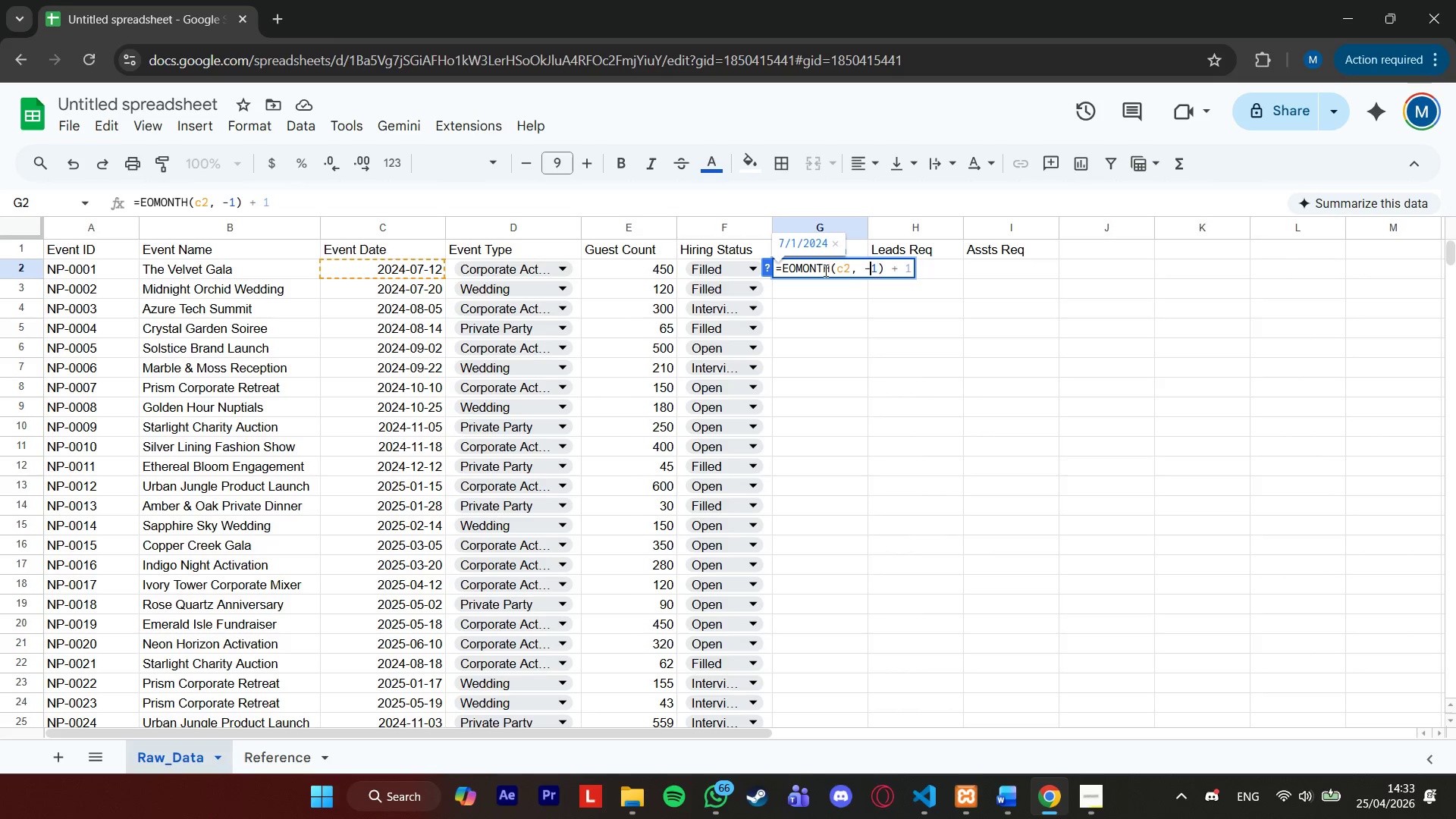 
key(ArrowLeft)
 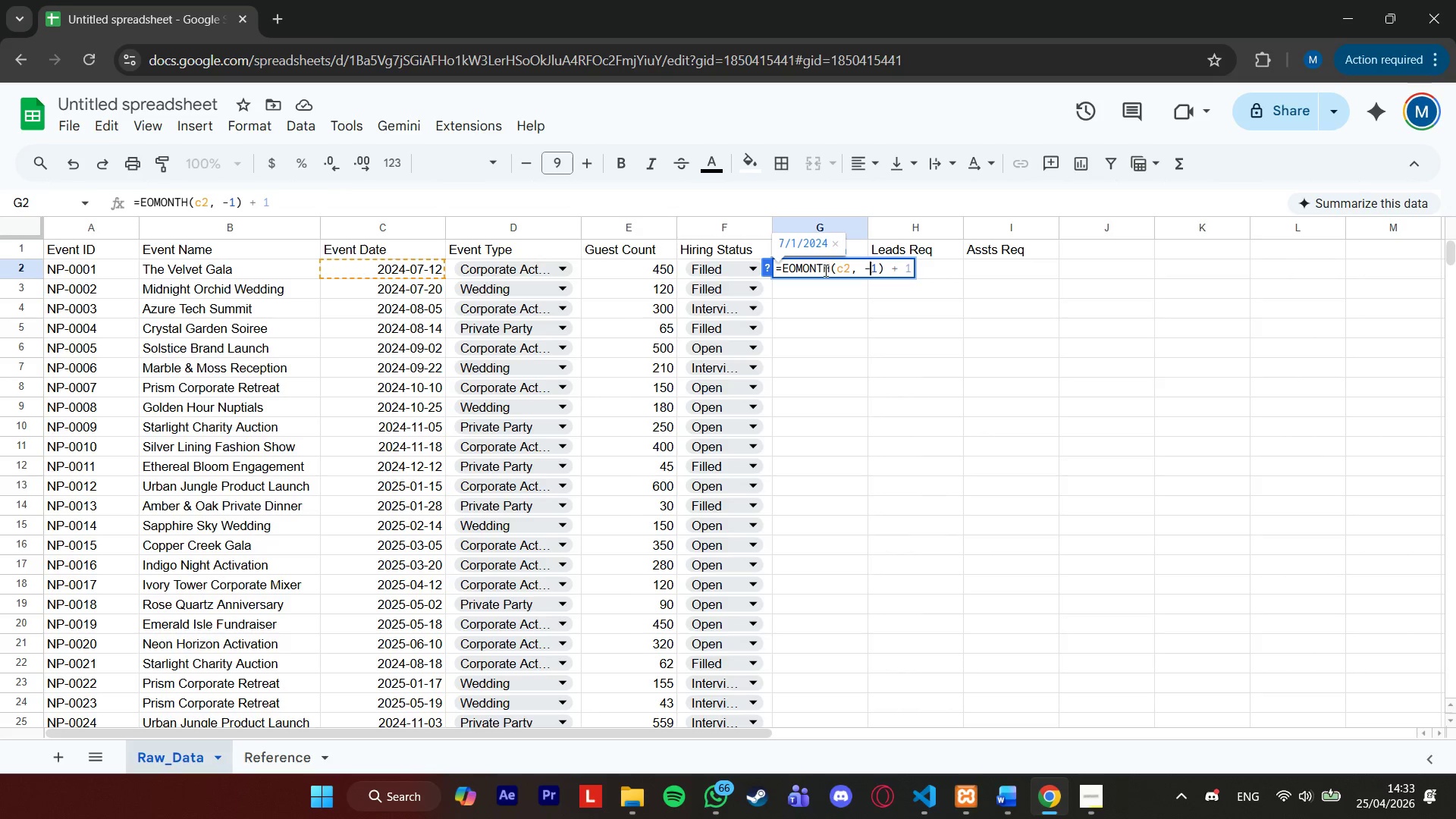 
key(ArrowLeft)
 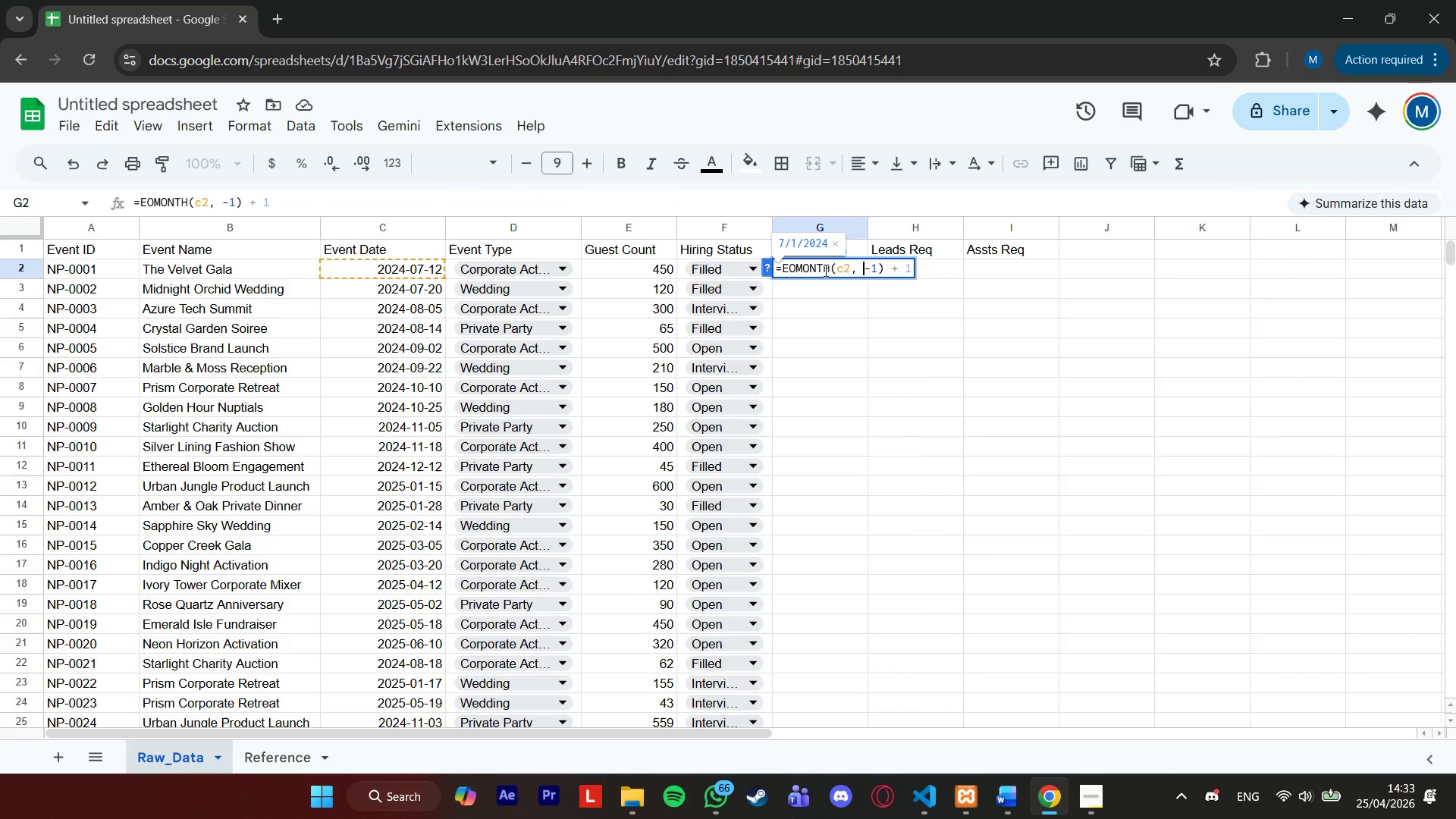 
key(ArrowLeft)
 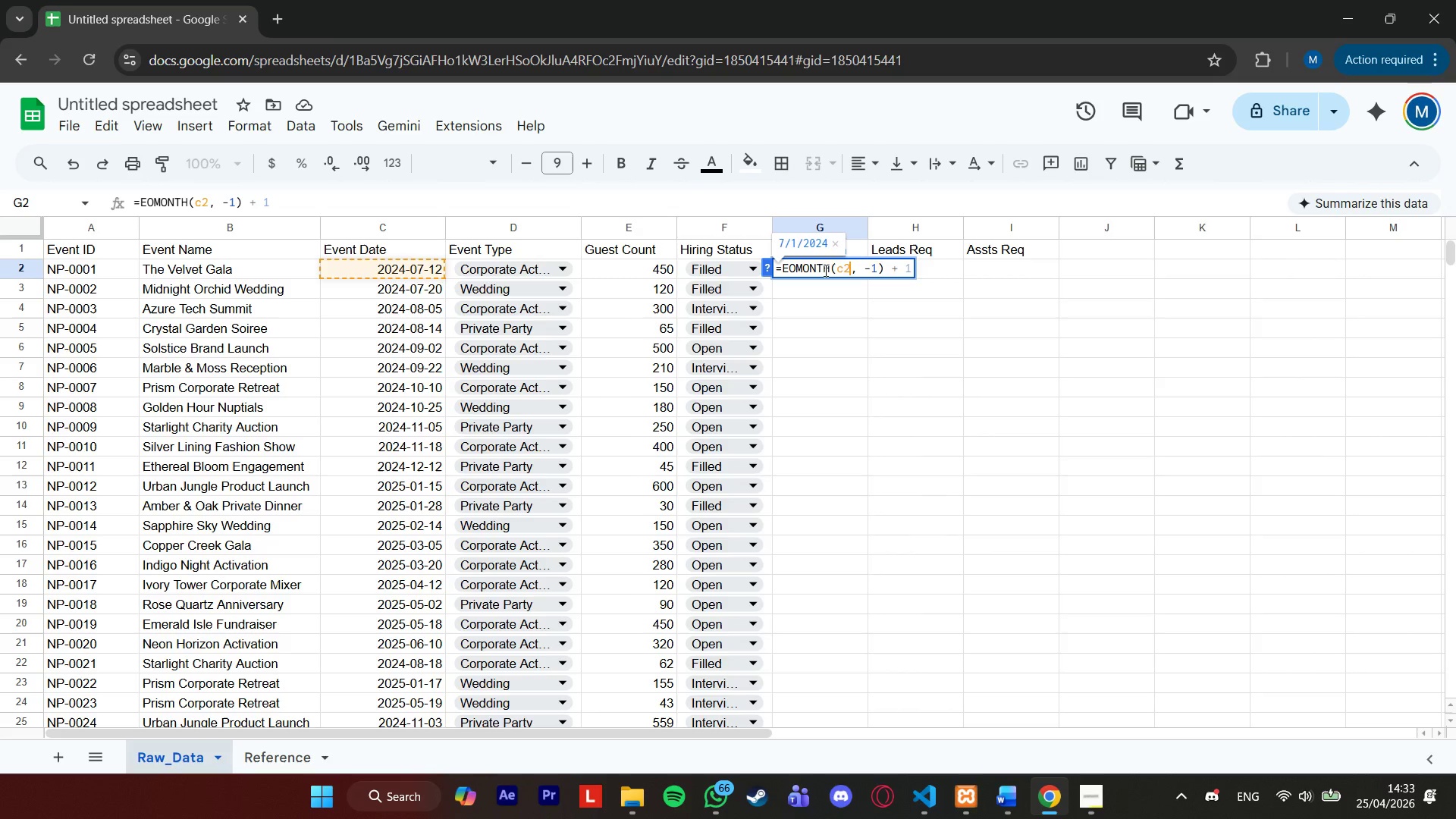 
key(ArrowLeft)
 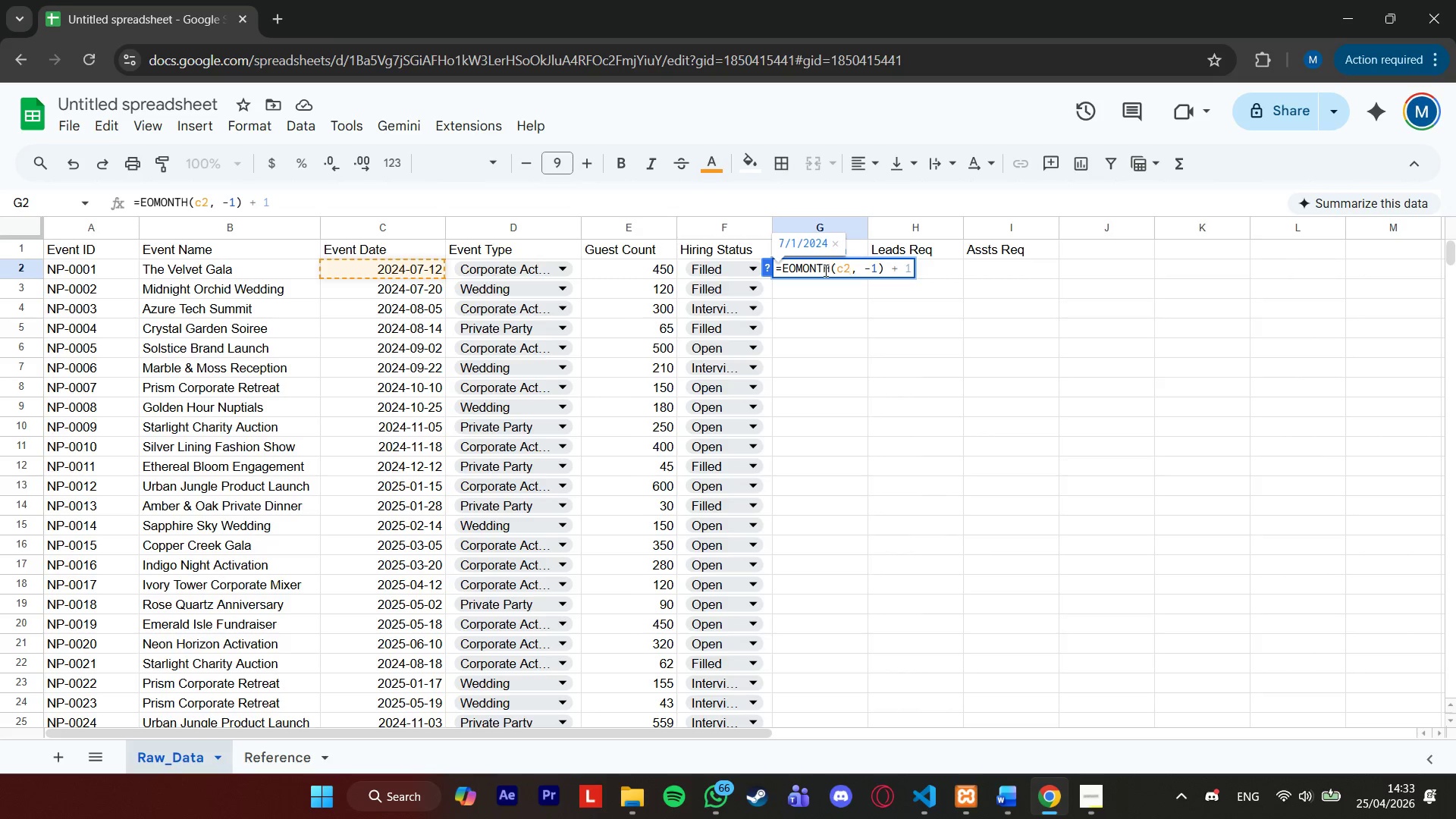 
key(Enter)
 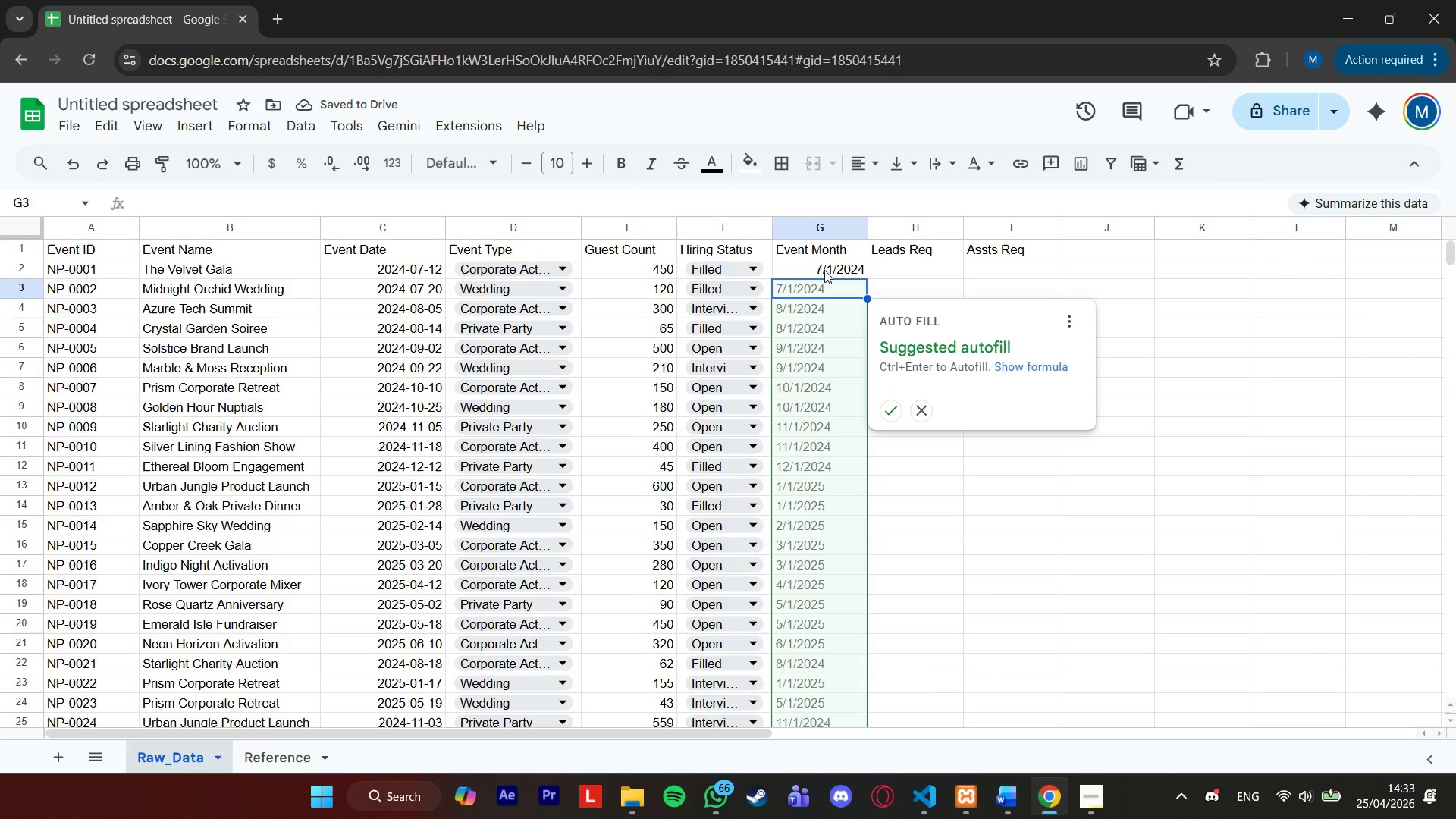 
left_click([824, 270])
 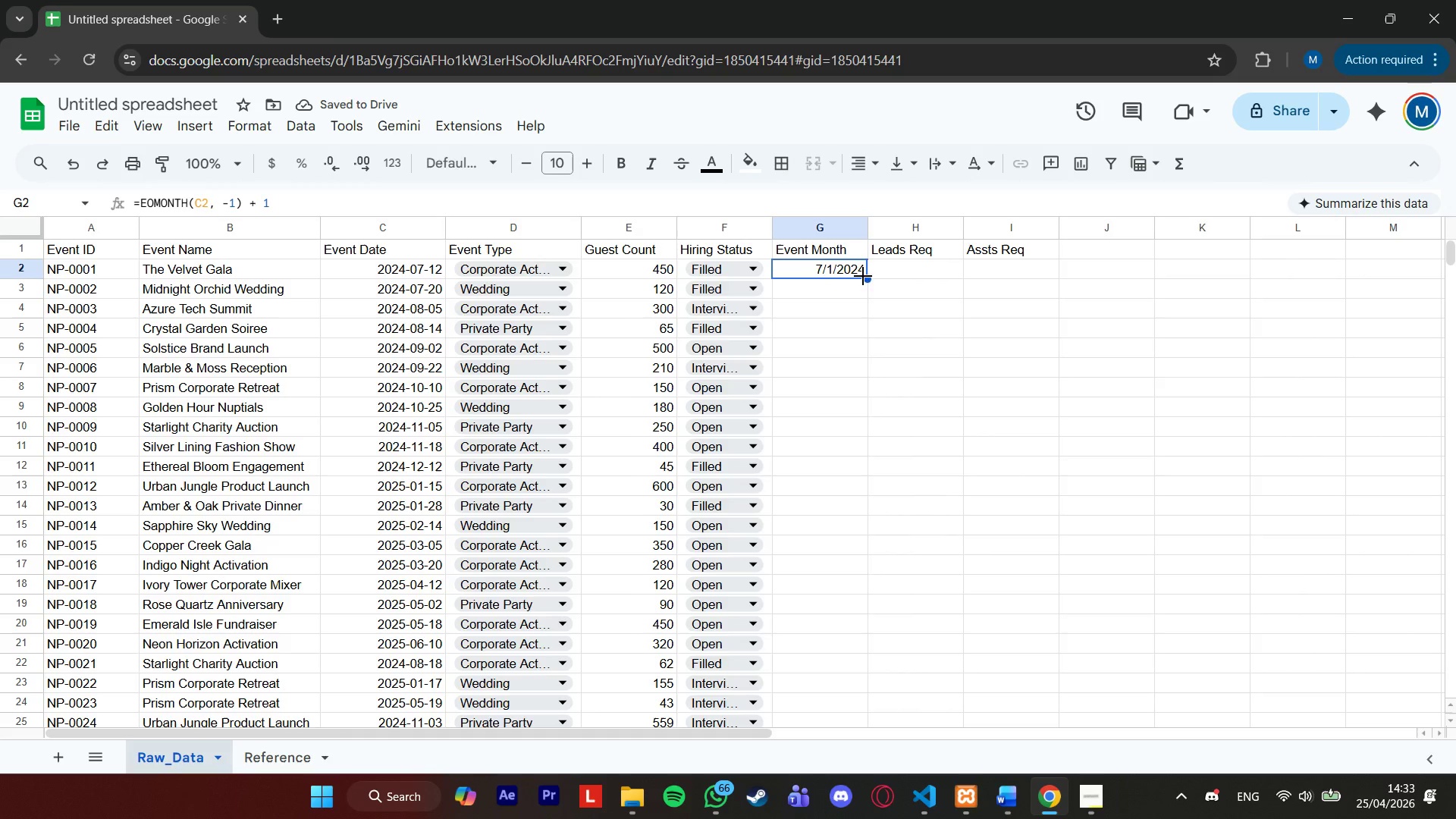 
left_click_drag(start_coordinate=[868, 278], to_coordinate=[824, 463])
 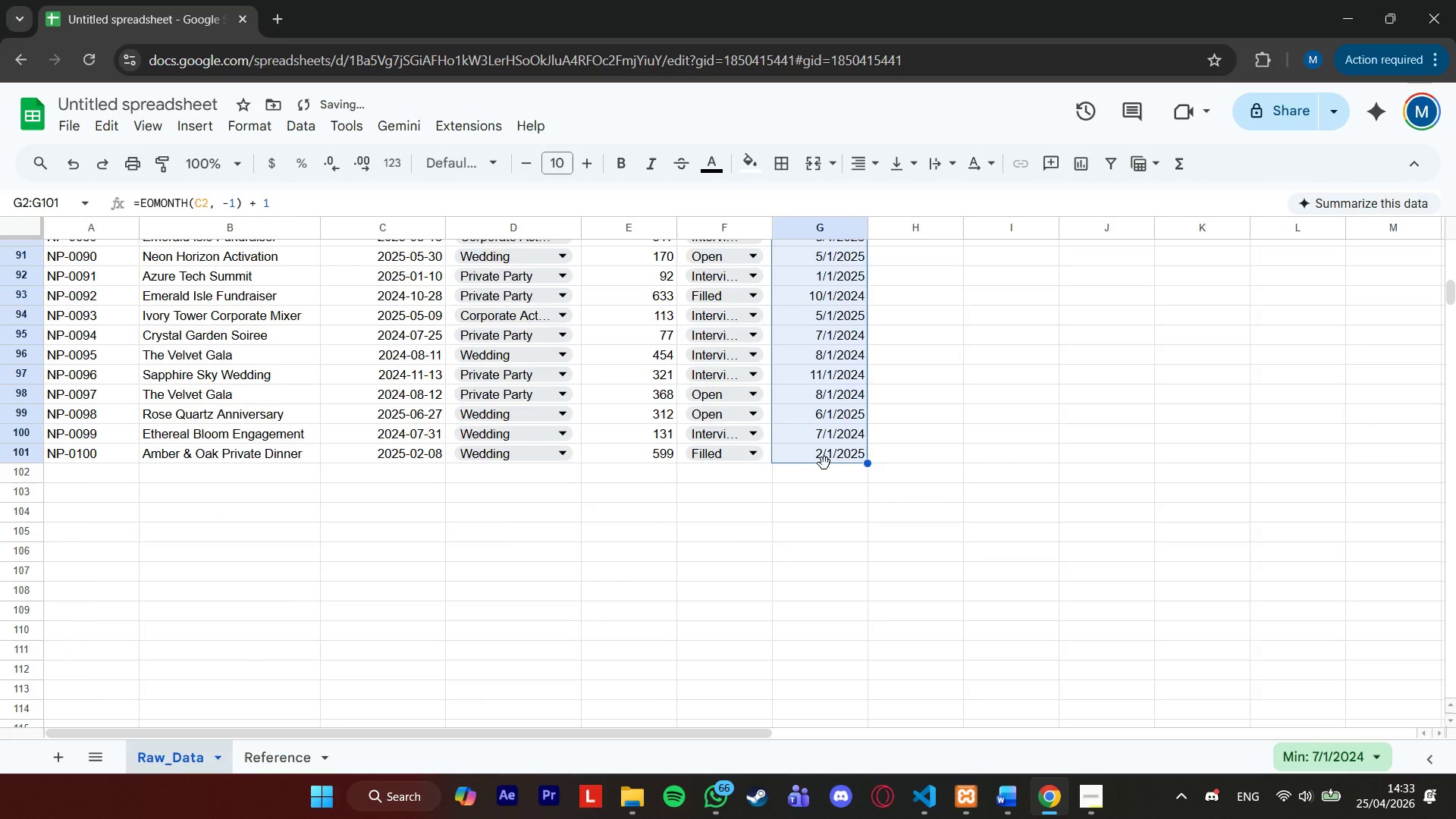 
scroll: coordinate [821, 533], scroll_direction: down, amount: 7.0
 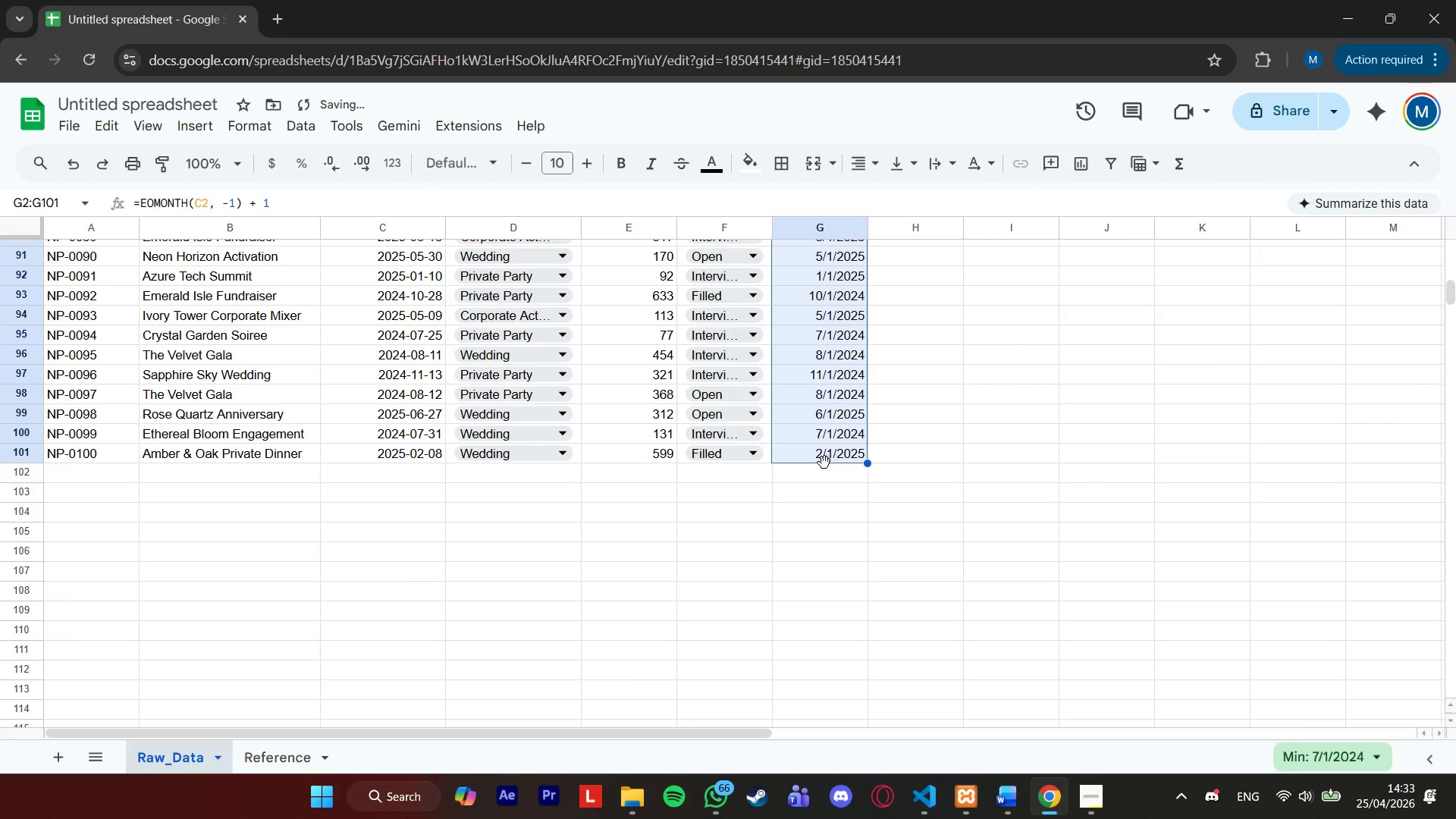 
scroll: coordinate [824, 470], scroll_direction: up, amount: 15.0
 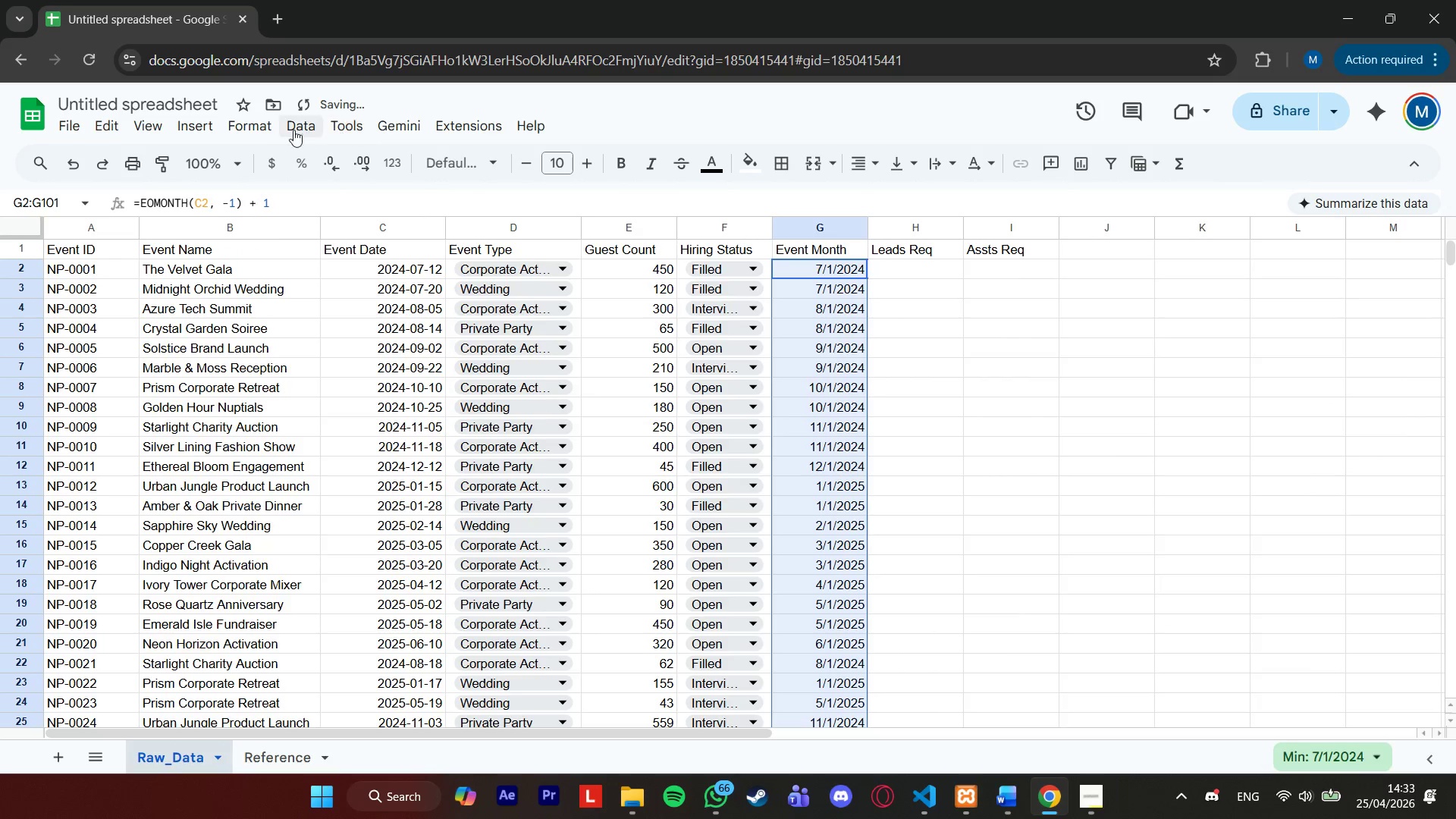 
left_click([249, 128])
 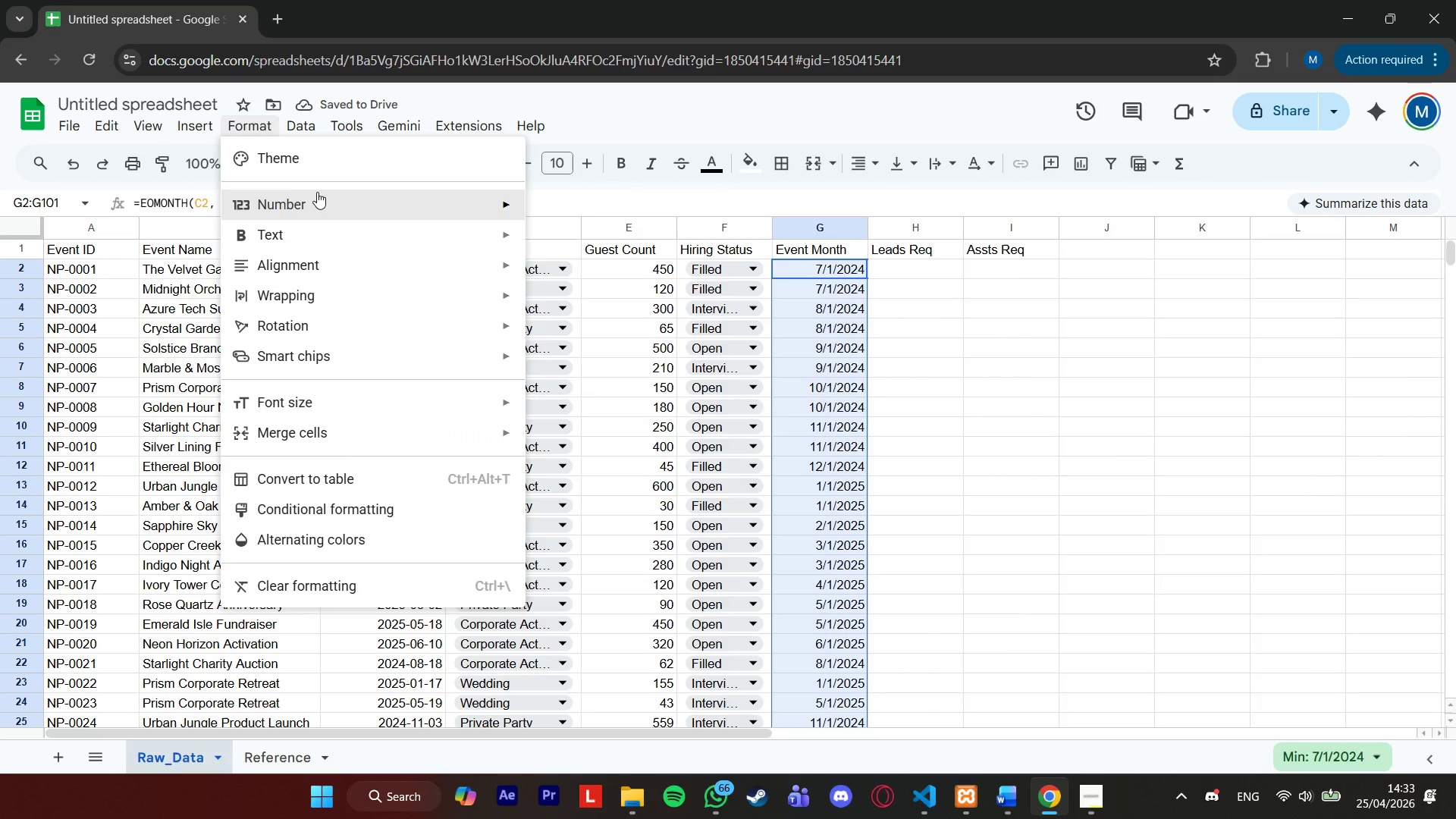 
left_click([325, 196])
 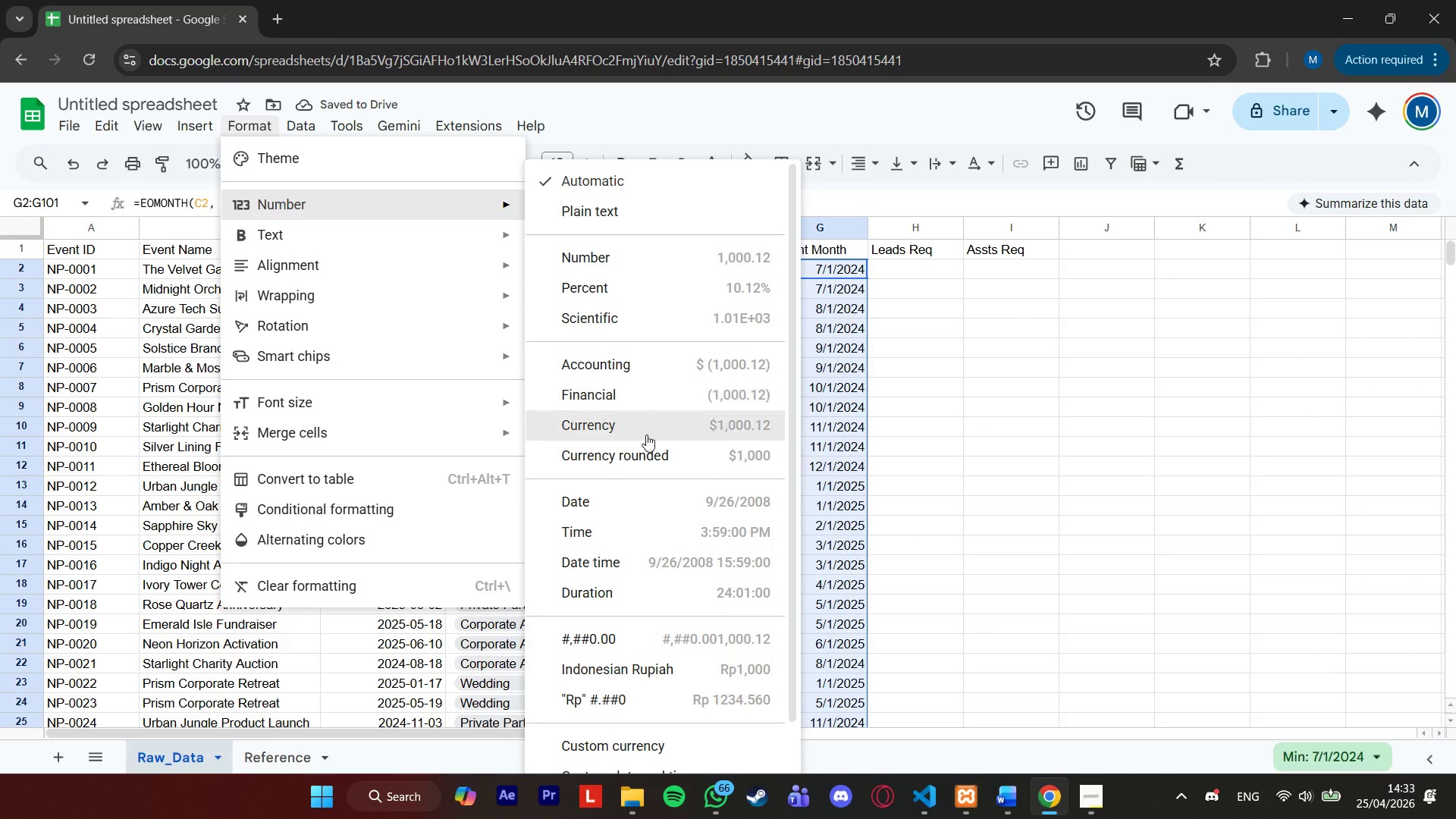 
left_click([633, 491])
 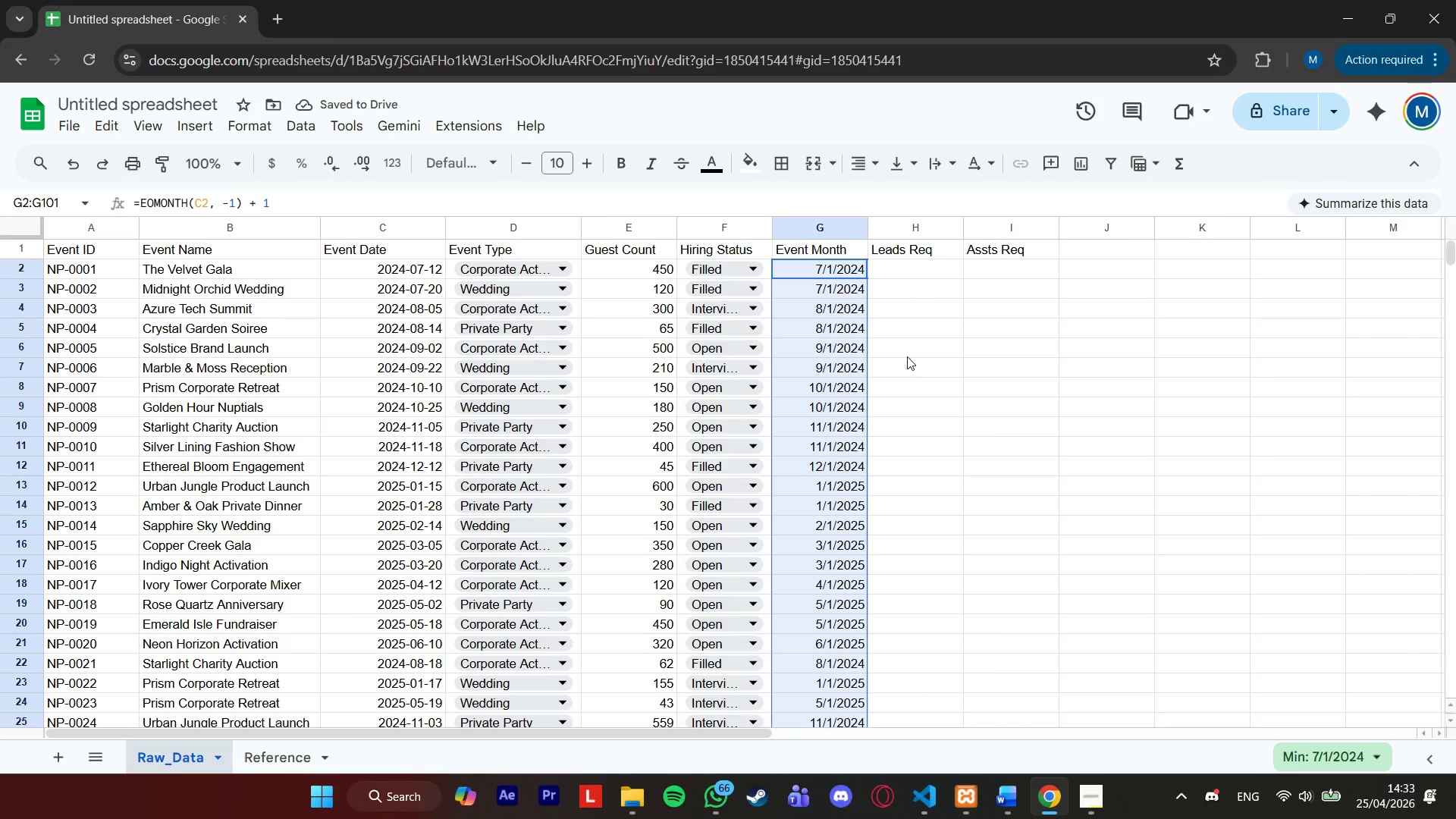 
wait(5.45)
 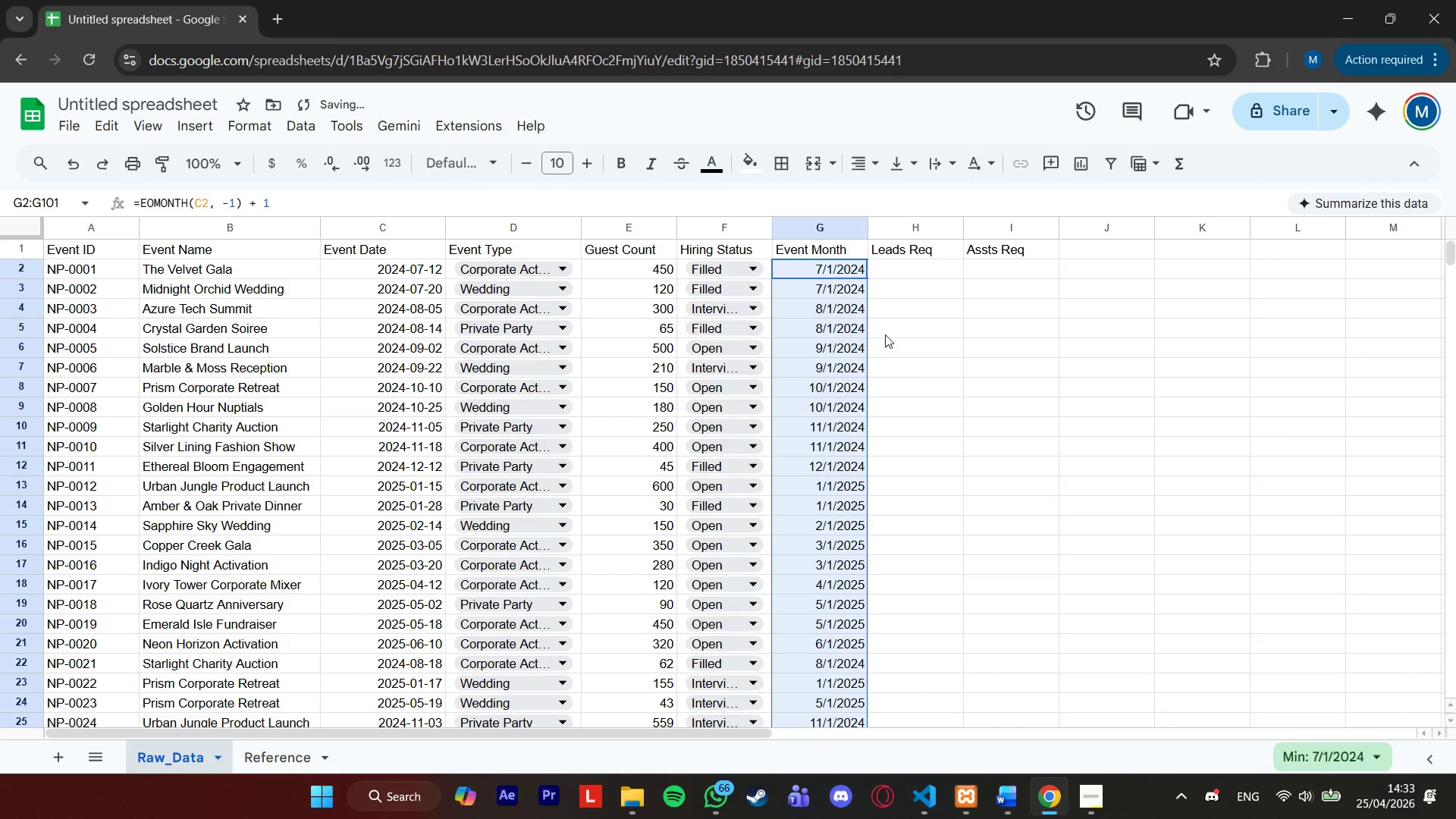 
left_click([911, 272])
 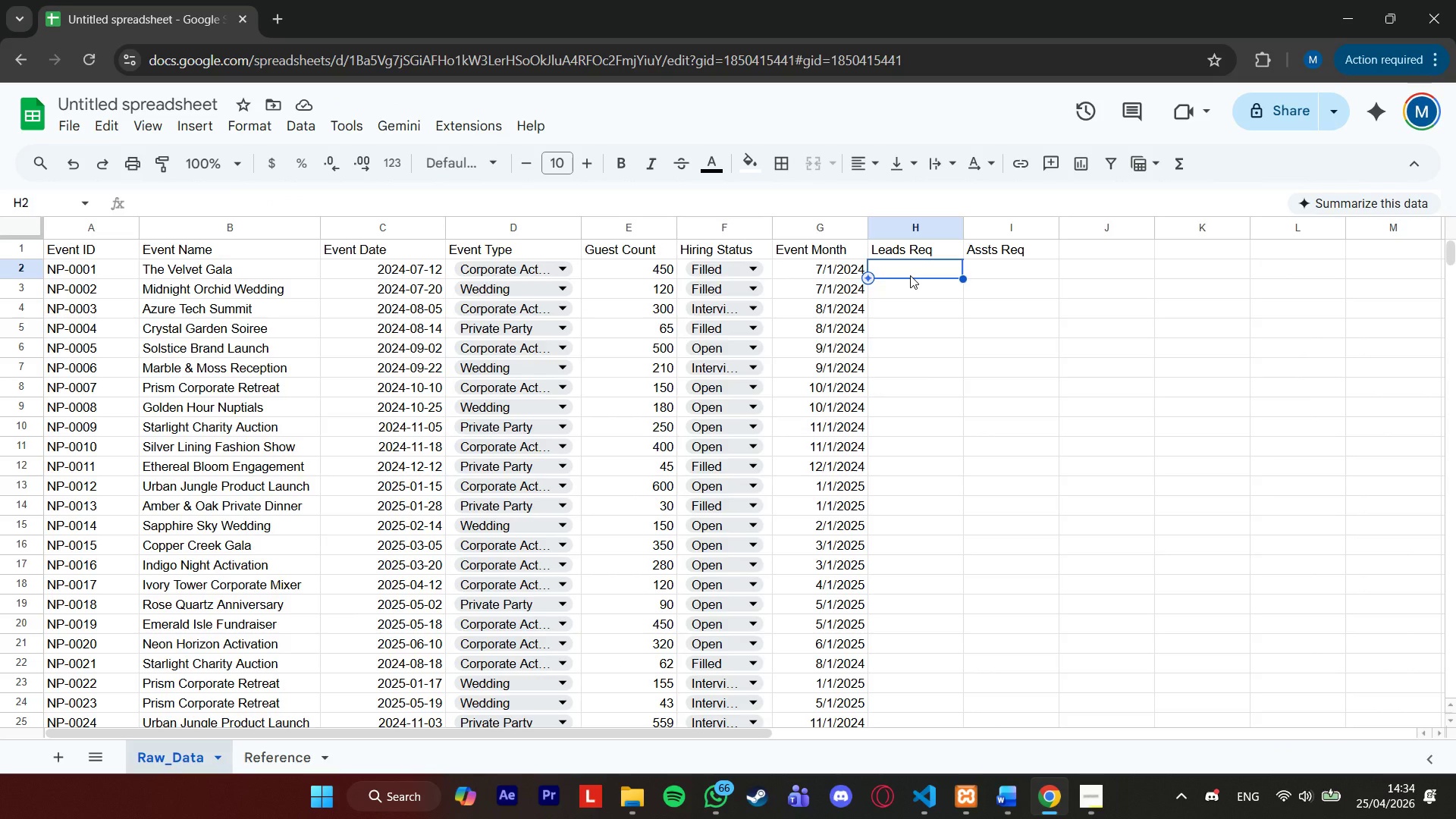 
type(=index)
 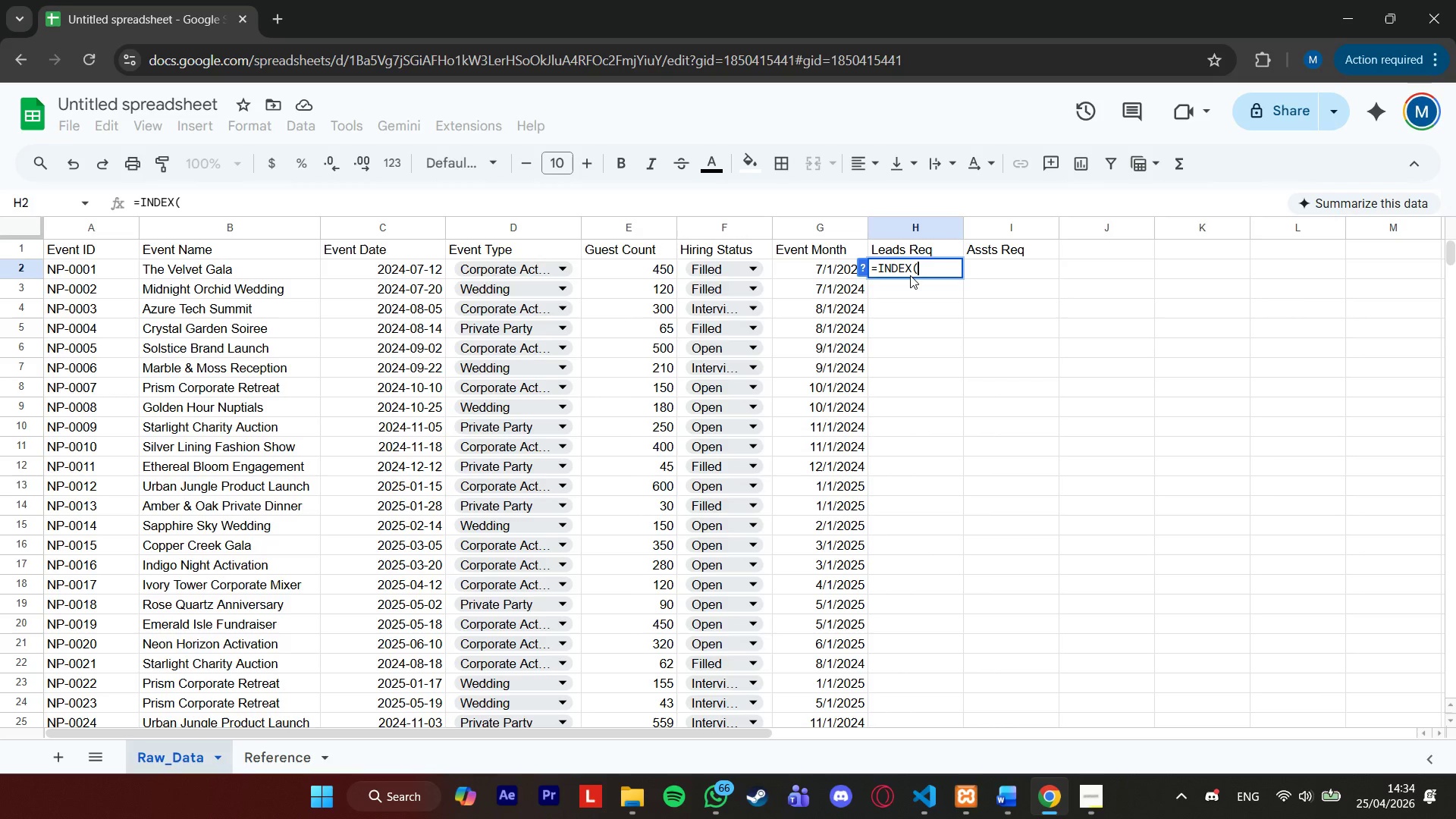 
key(Enter)
 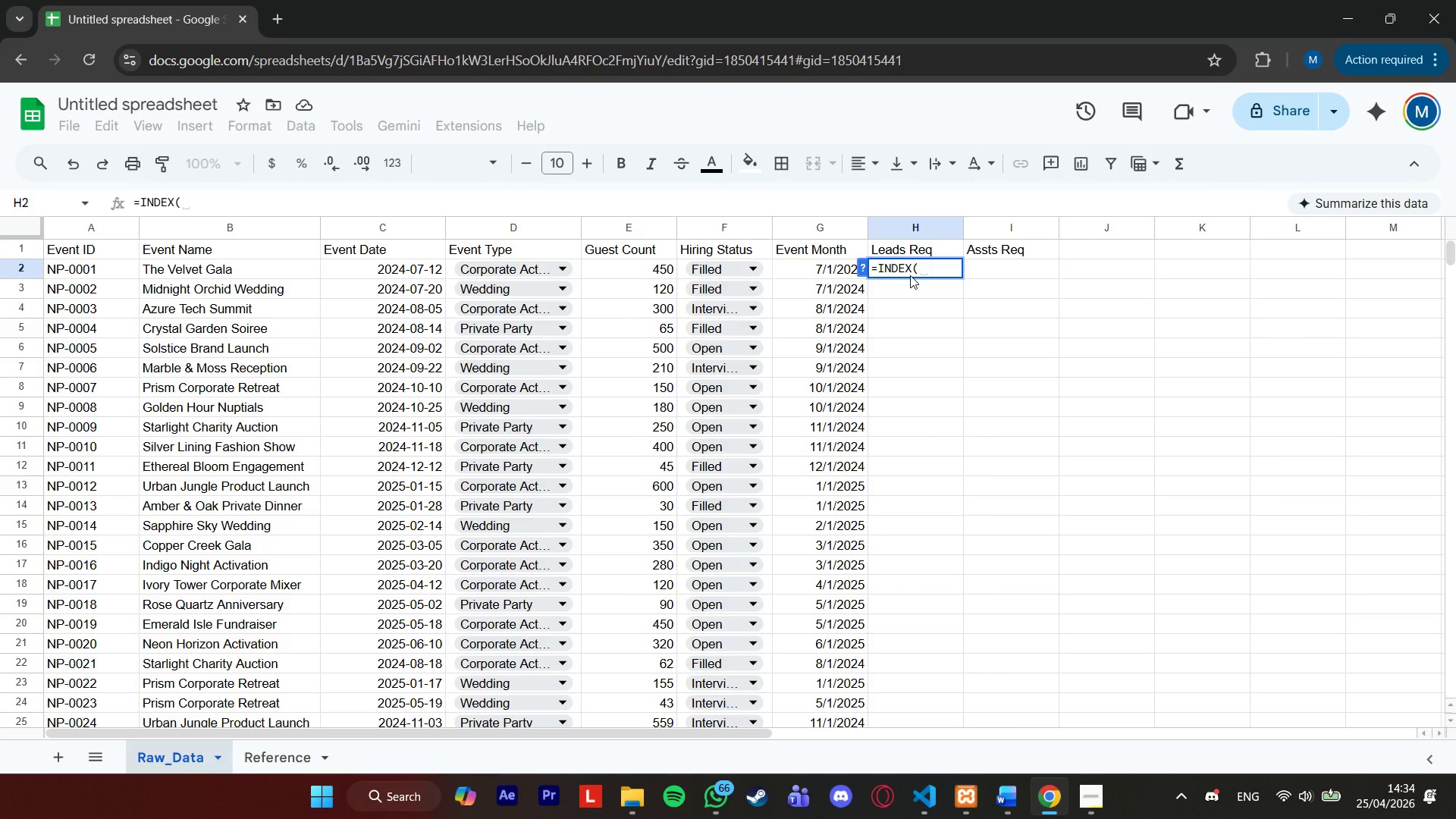 
type(Reference!)
 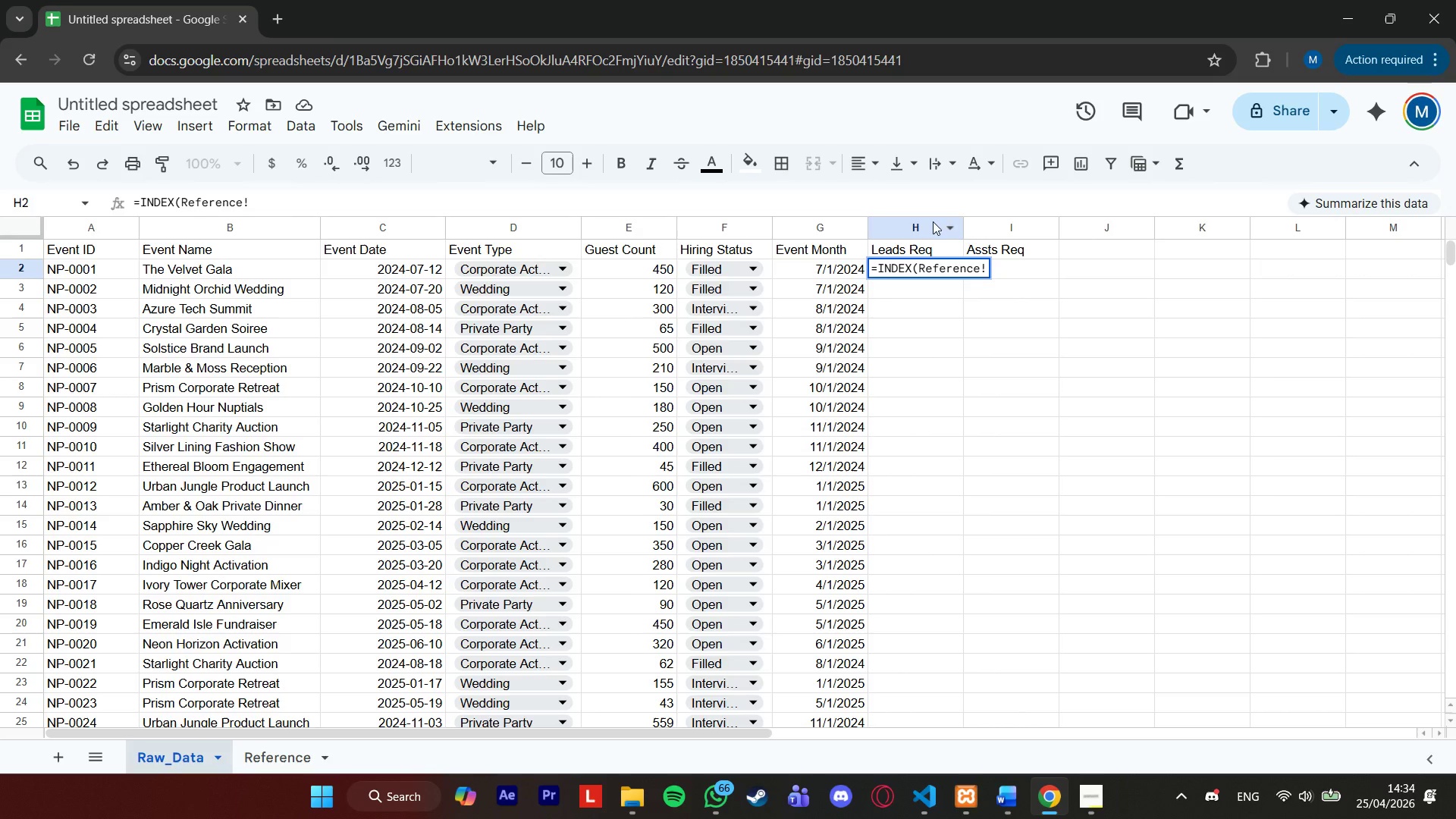 
left_click([310, 202])
 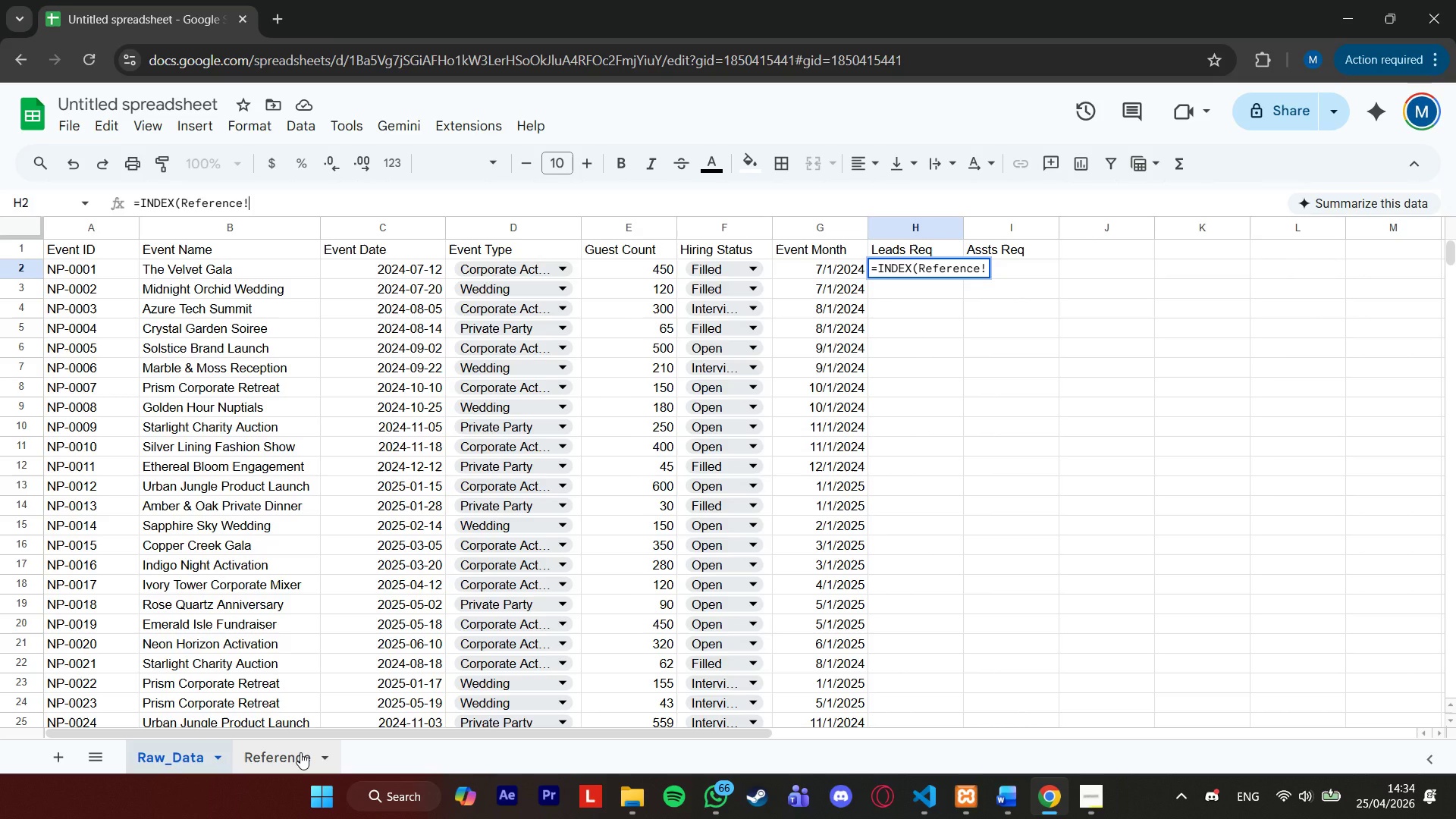 
left_click([300, 752])
 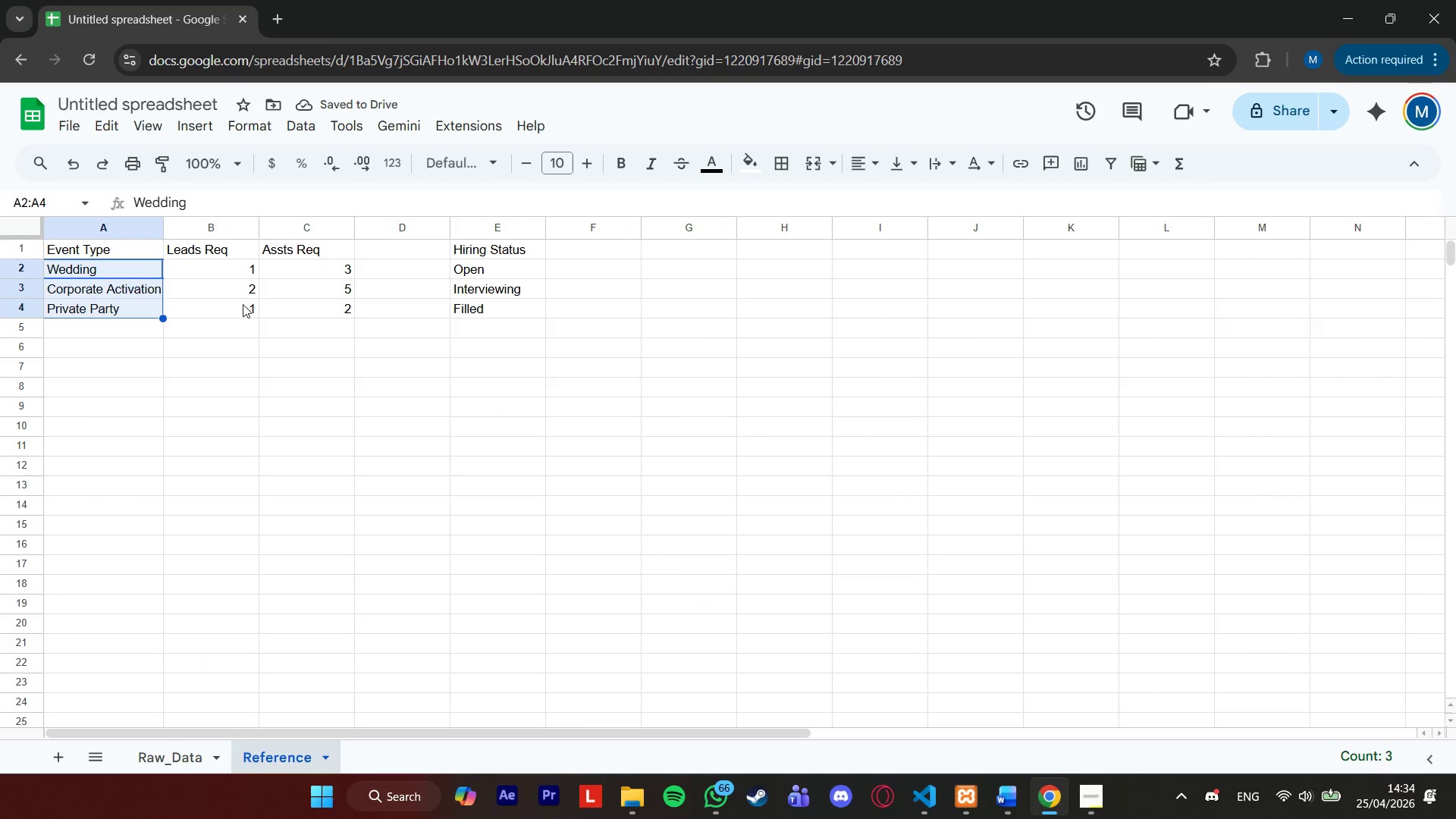 
wait(6.73)
 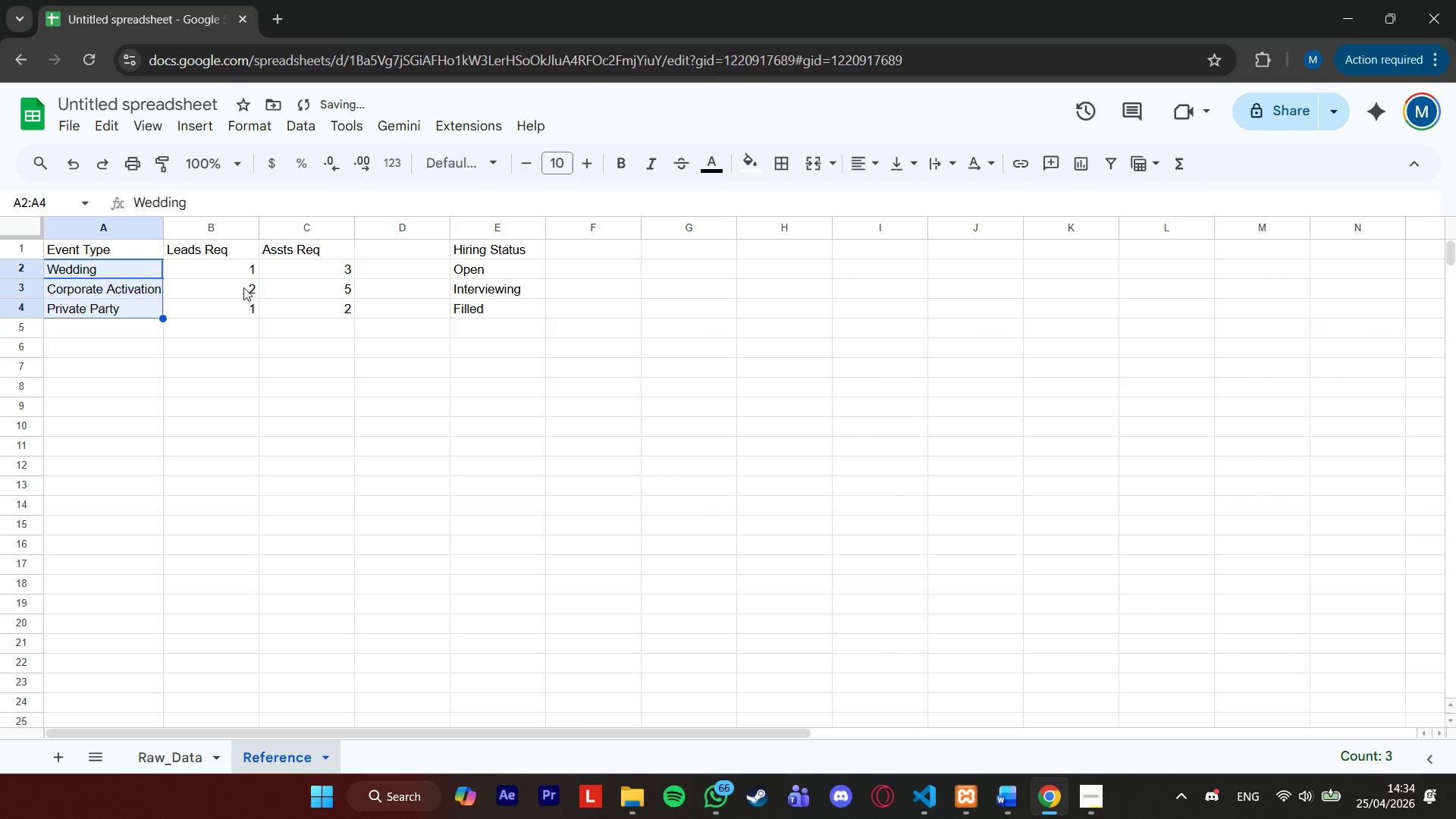 
left_click([180, 753])
 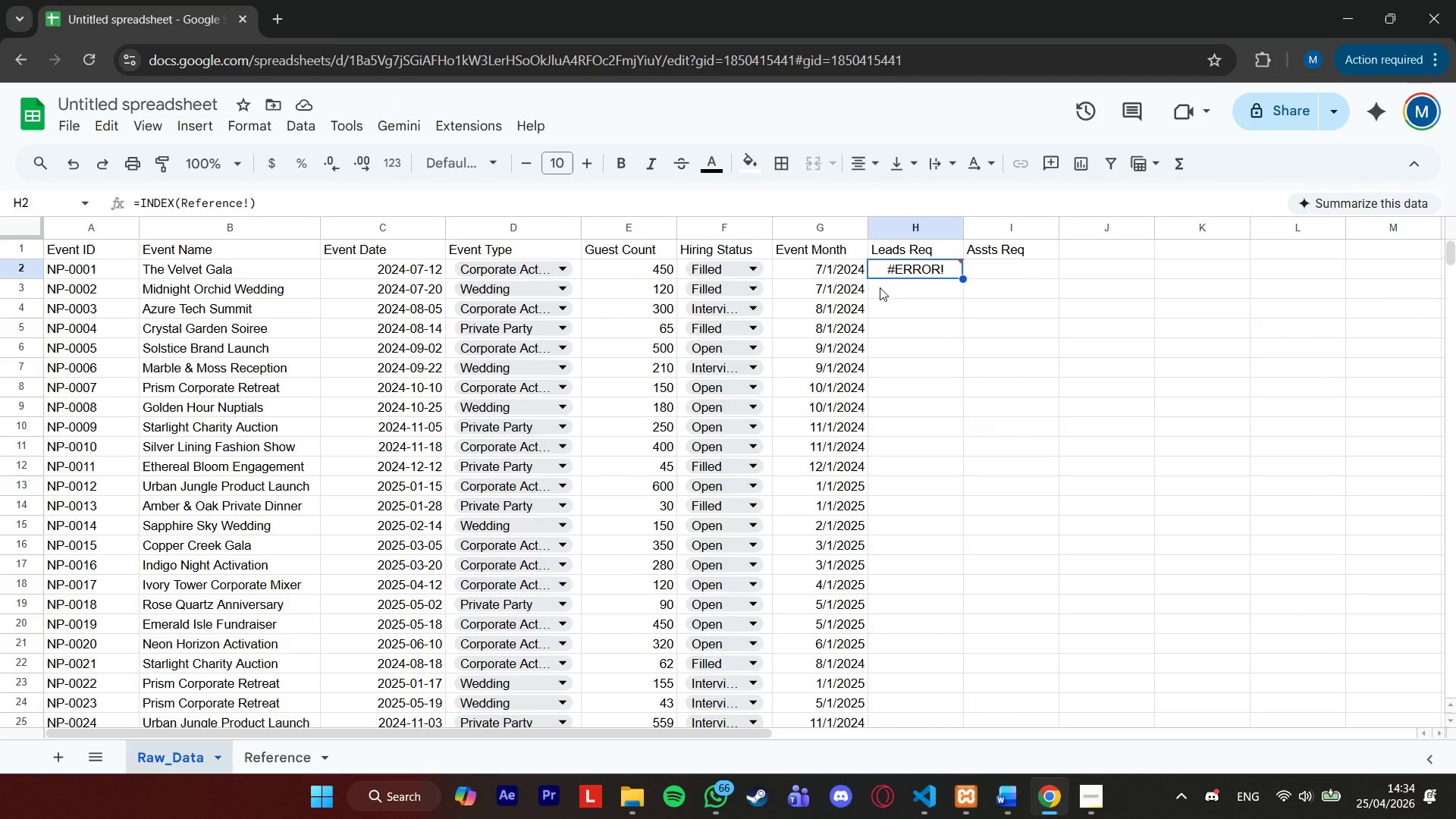 
left_click([899, 275])
 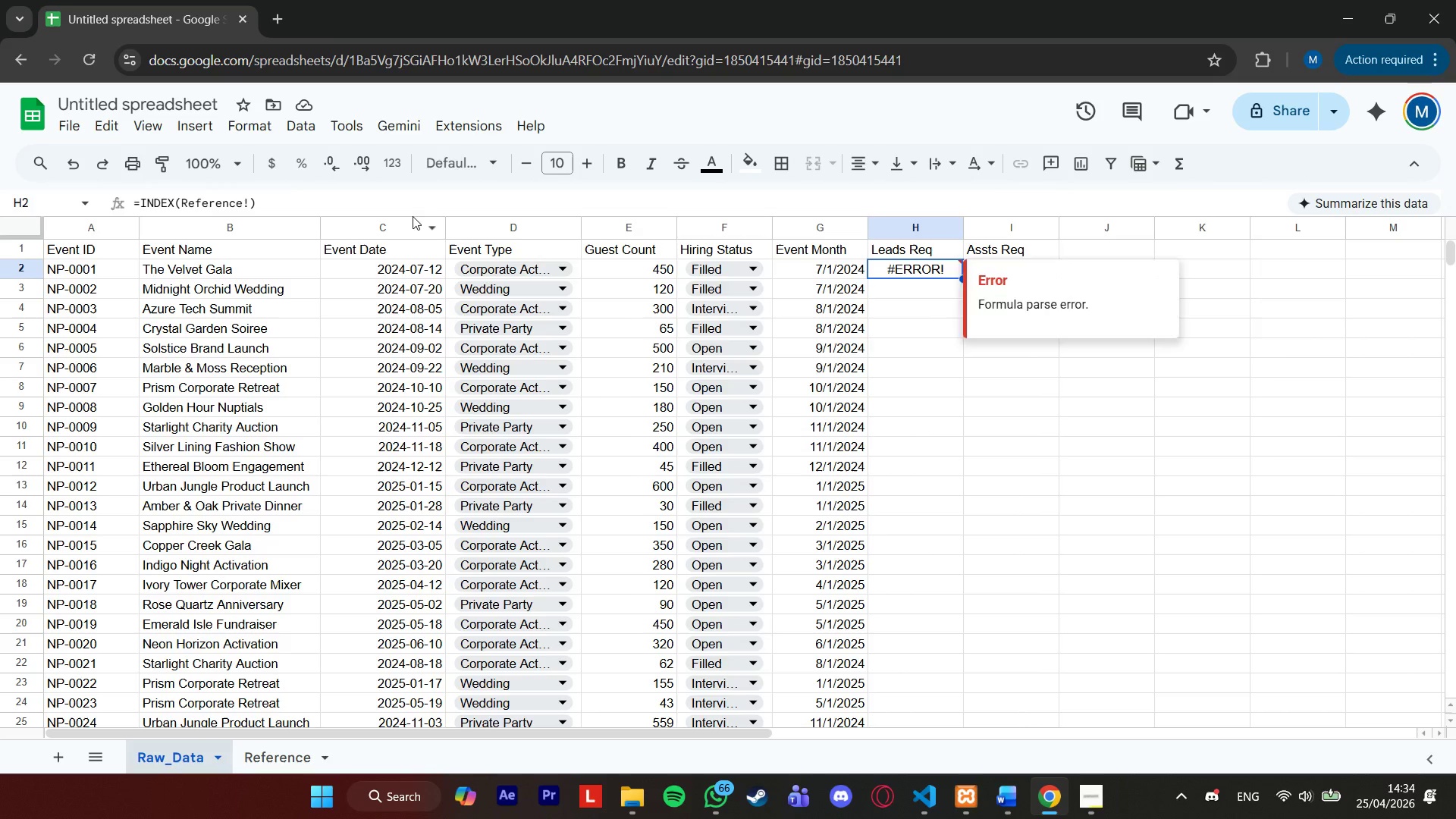 
left_click([398, 201])
 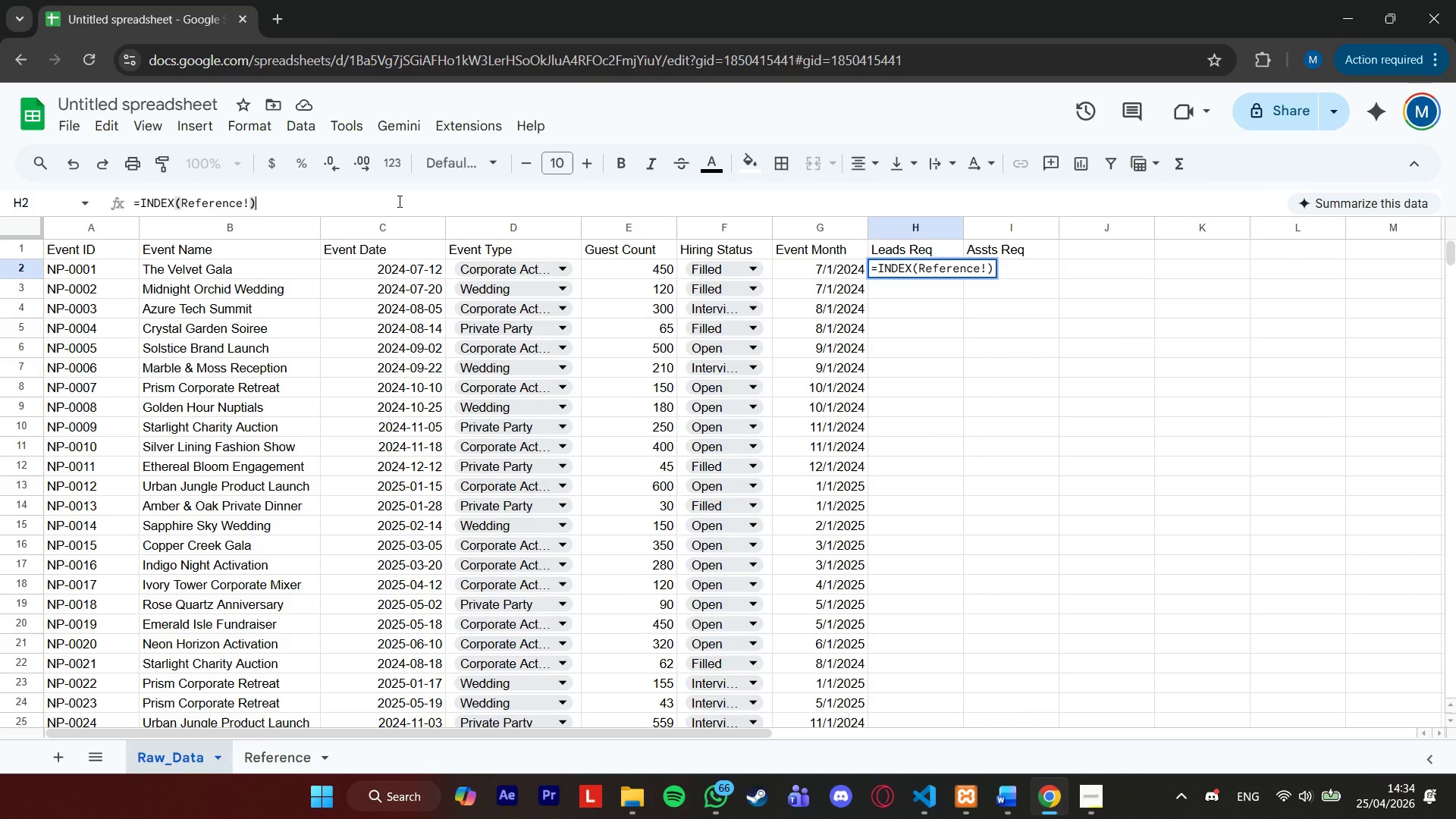 
key(ArrowLeft)
 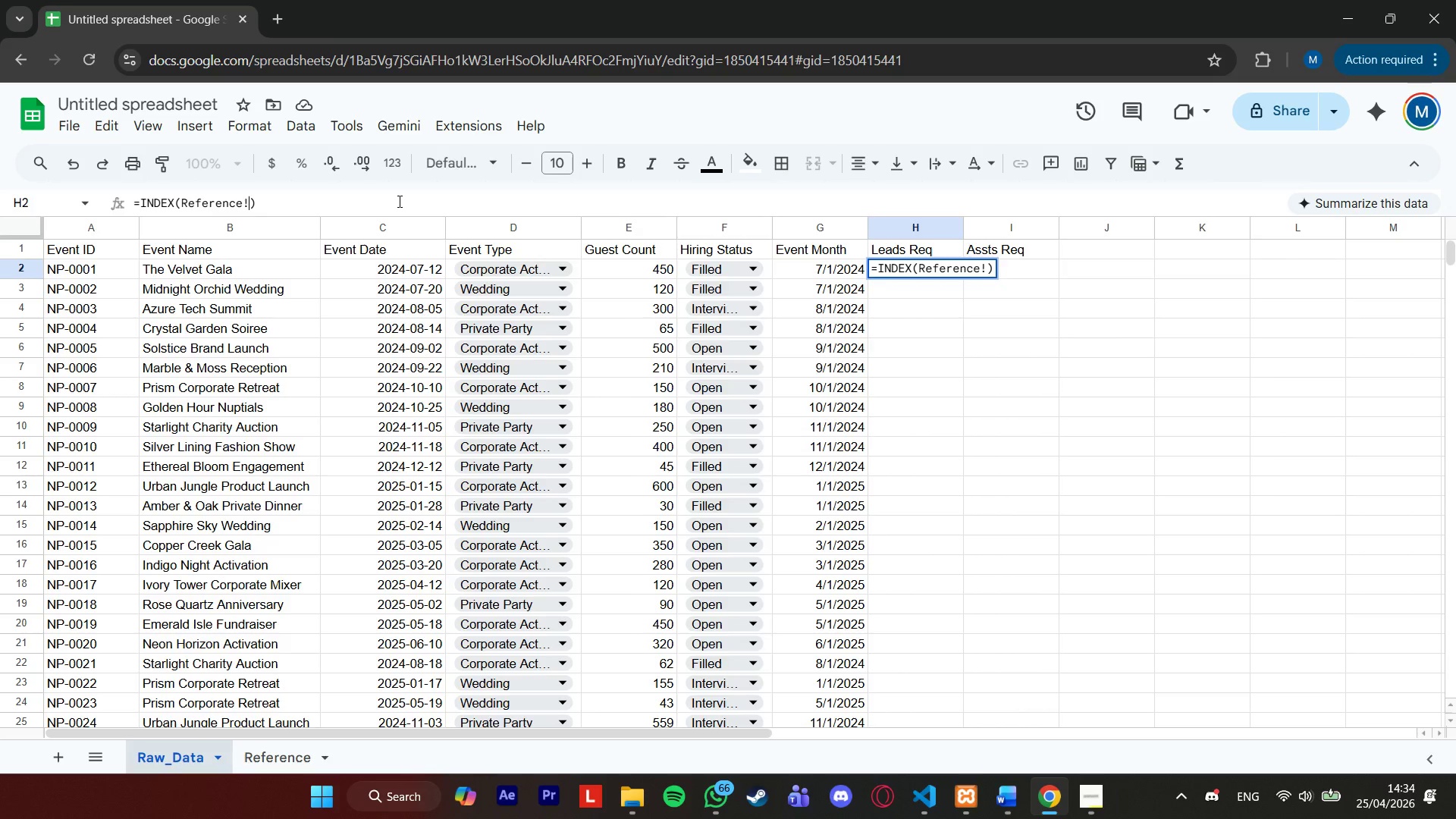 
type($B2)
key(Backspace)
type($2:$B$4)
 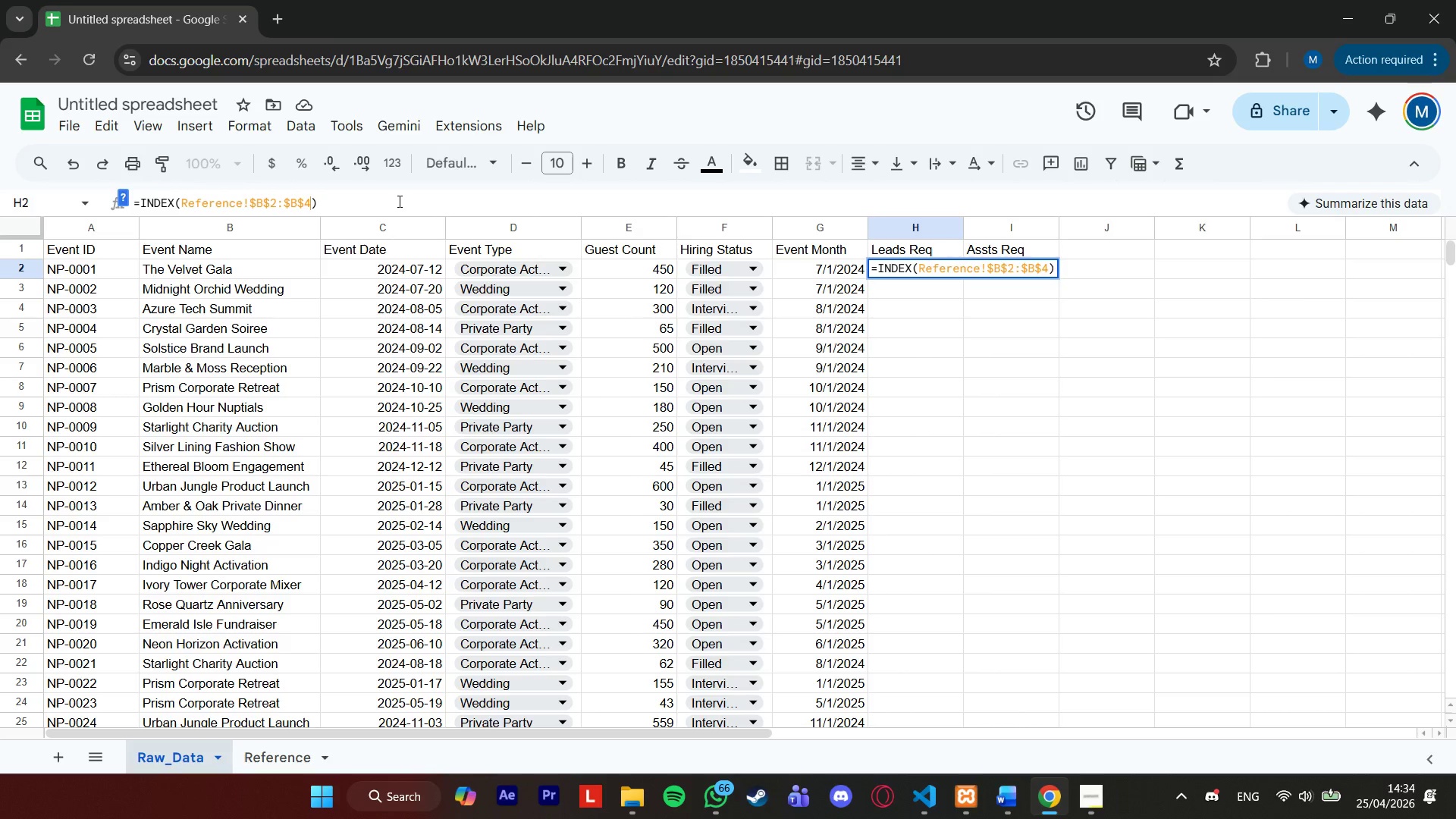 
type(, match)
 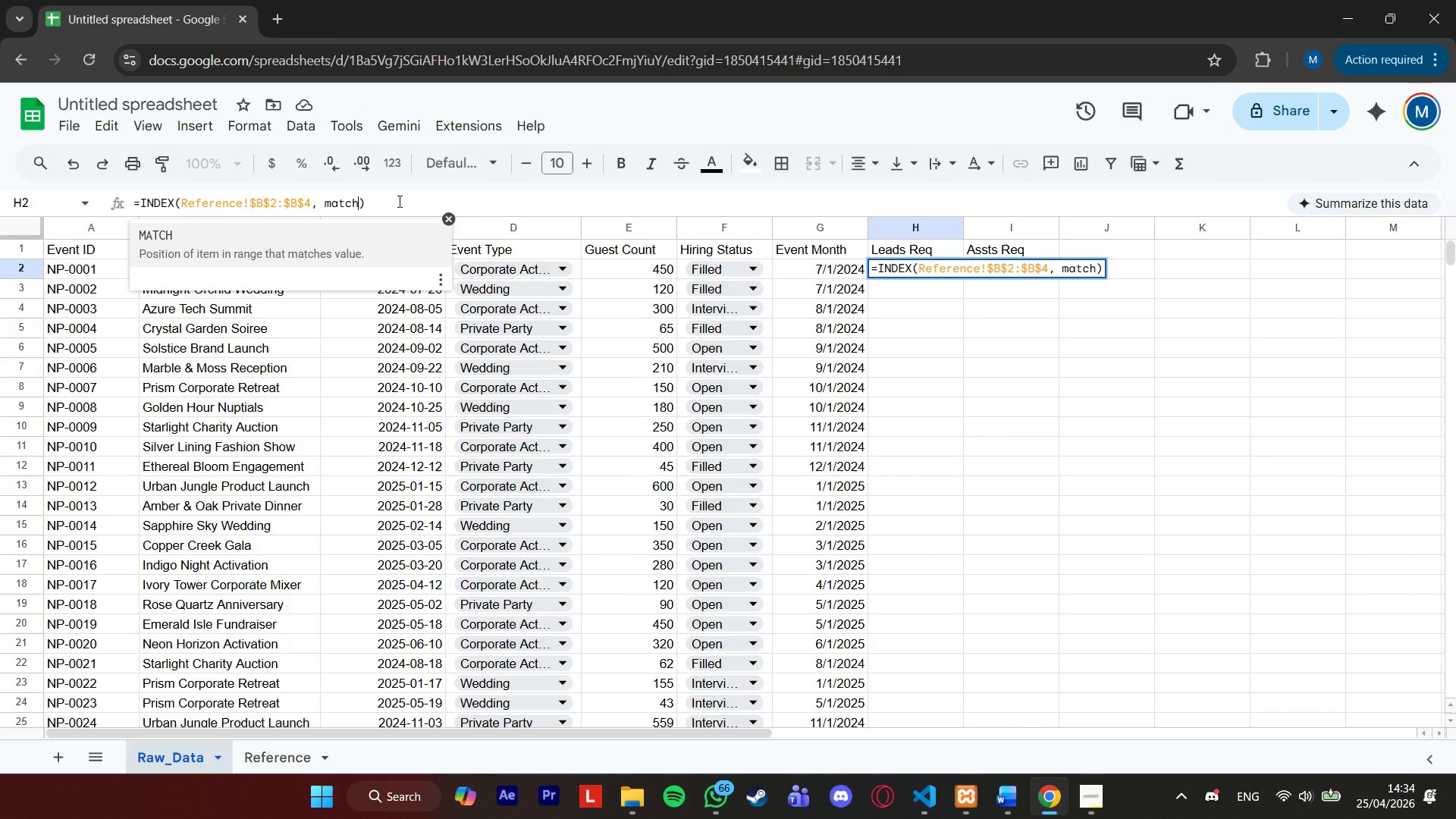 
key(Enter)
 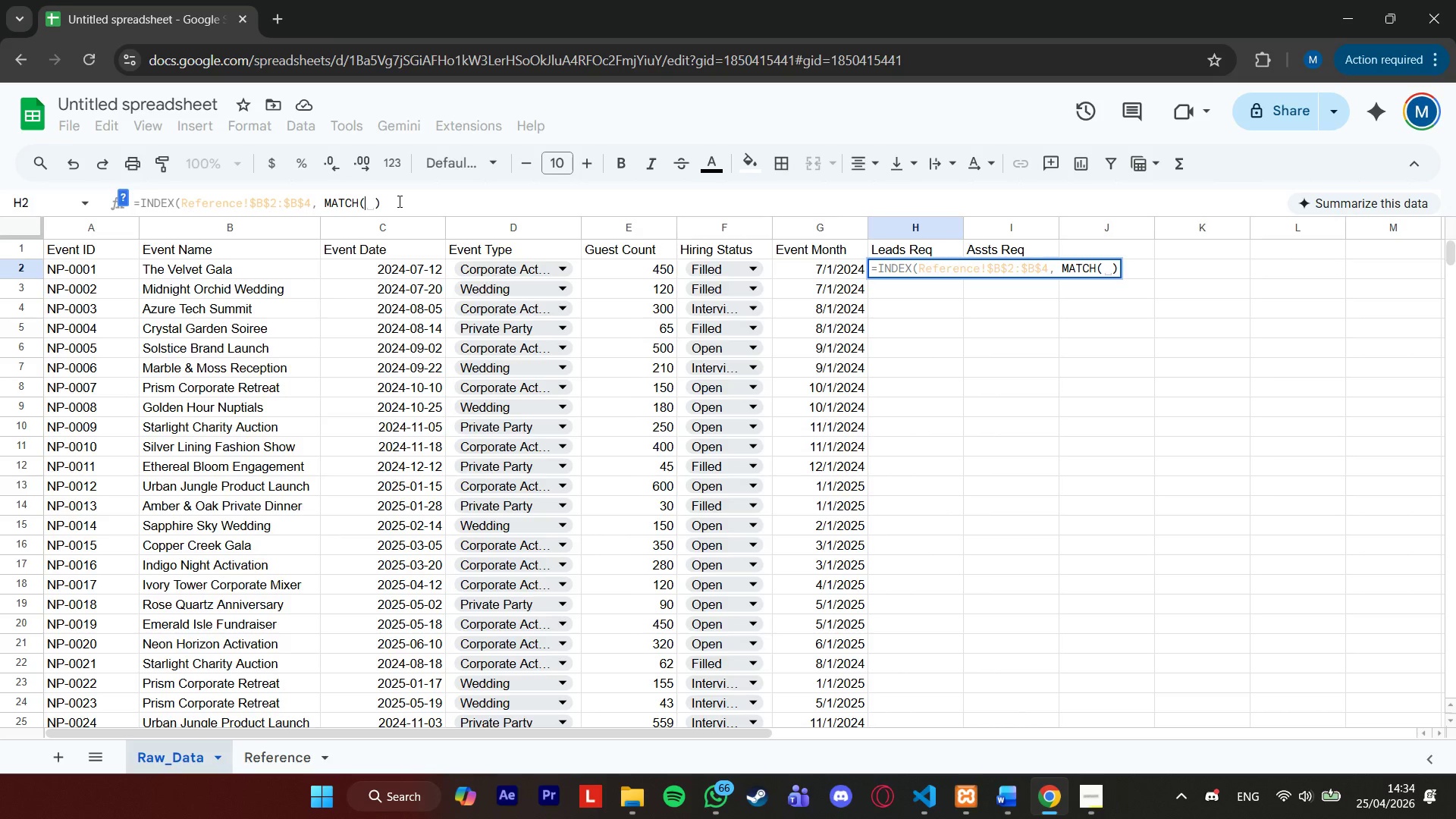 
left_click([276, 755])
 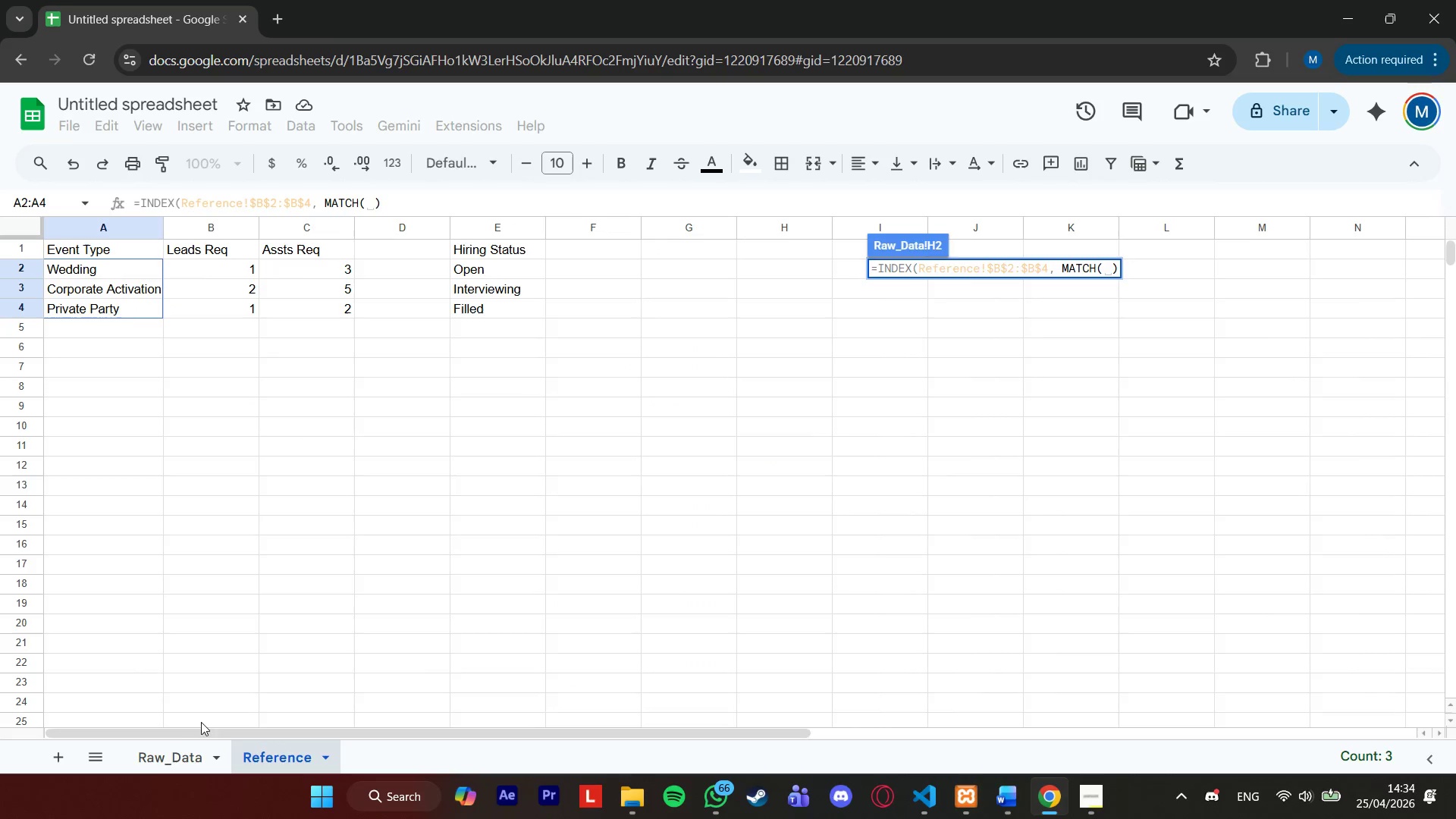 
left_click([177, 754])
 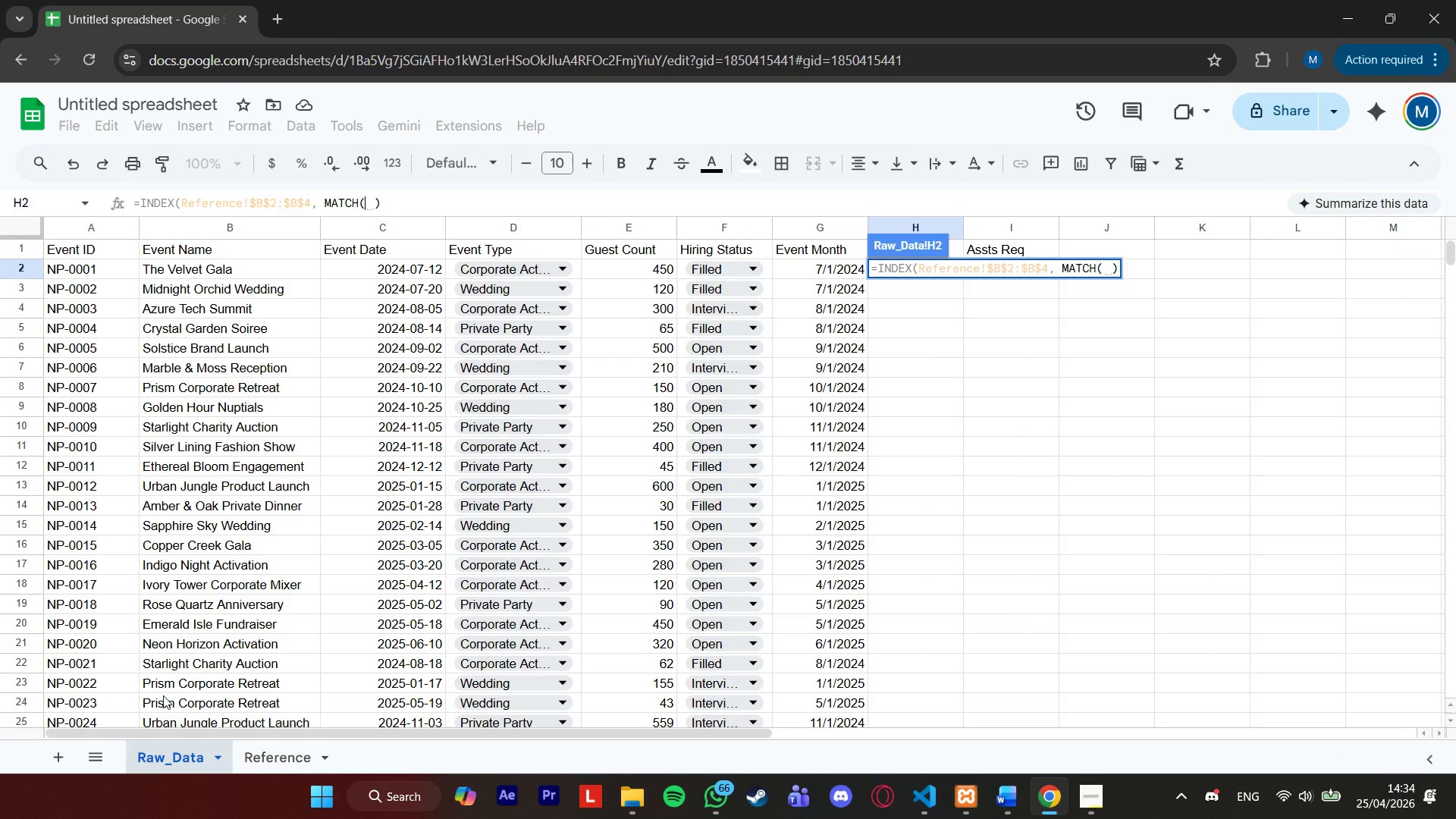 
wait(5.05)
 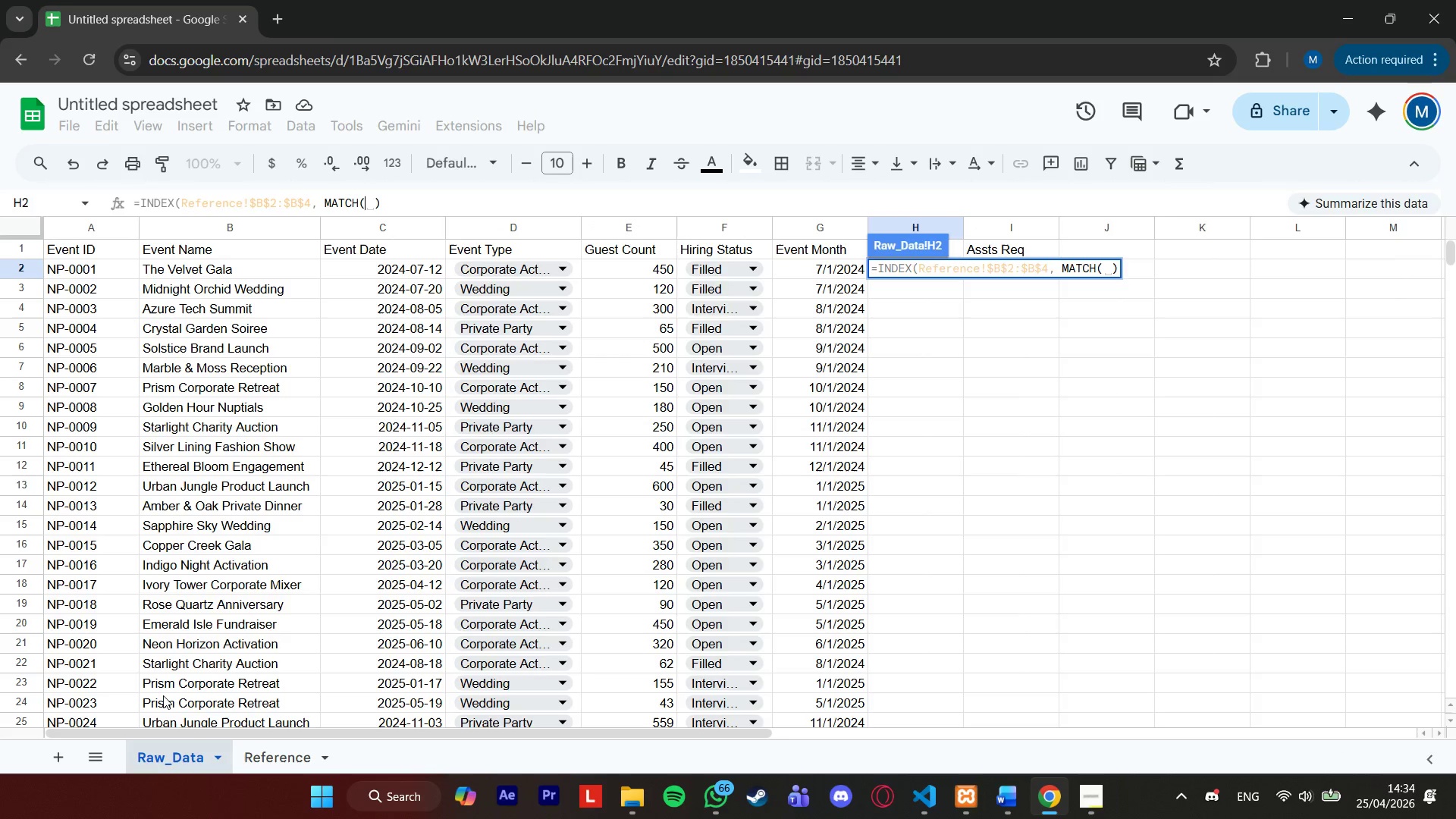 
type(d2)
 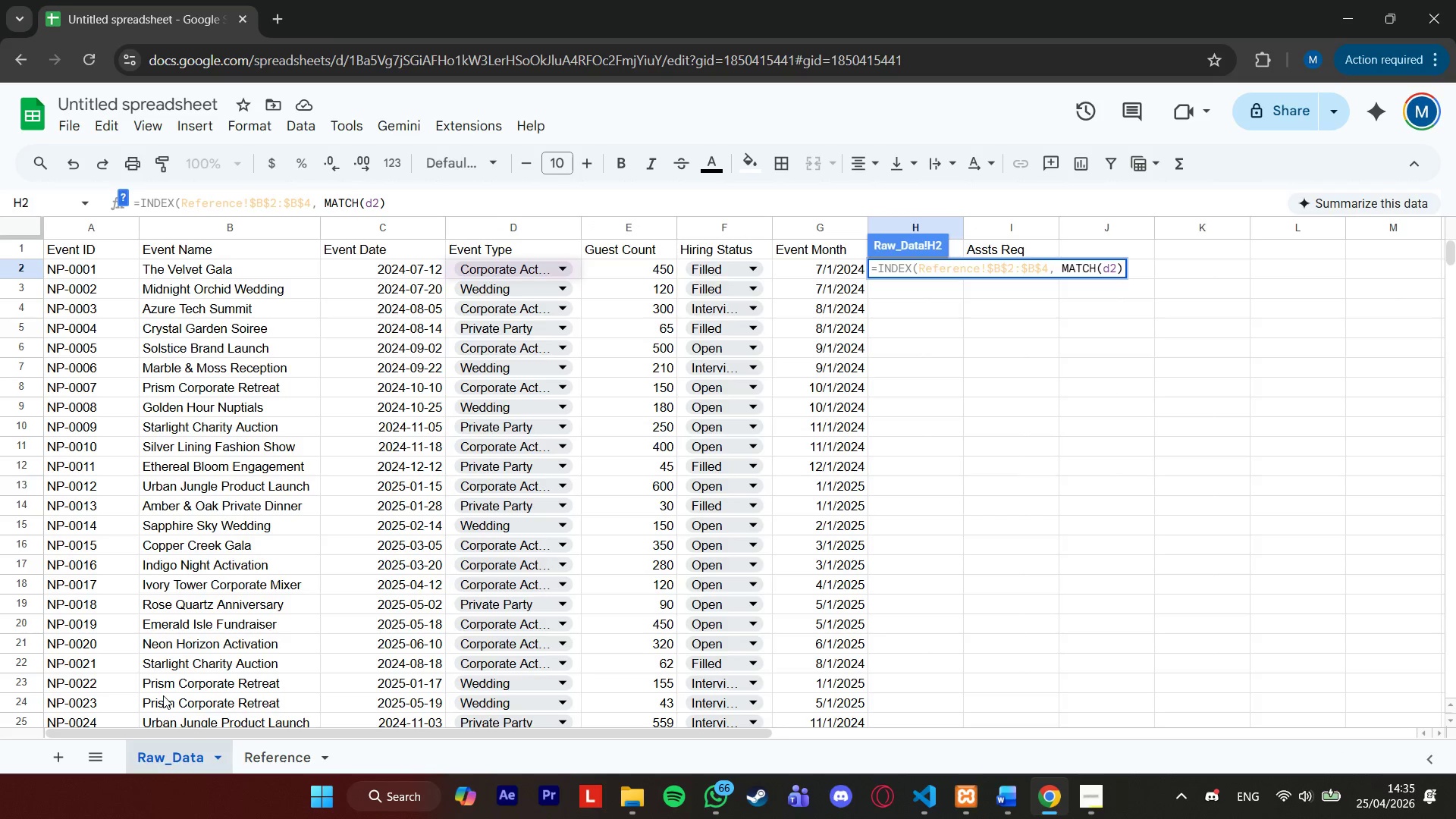 
wait(5.19)
 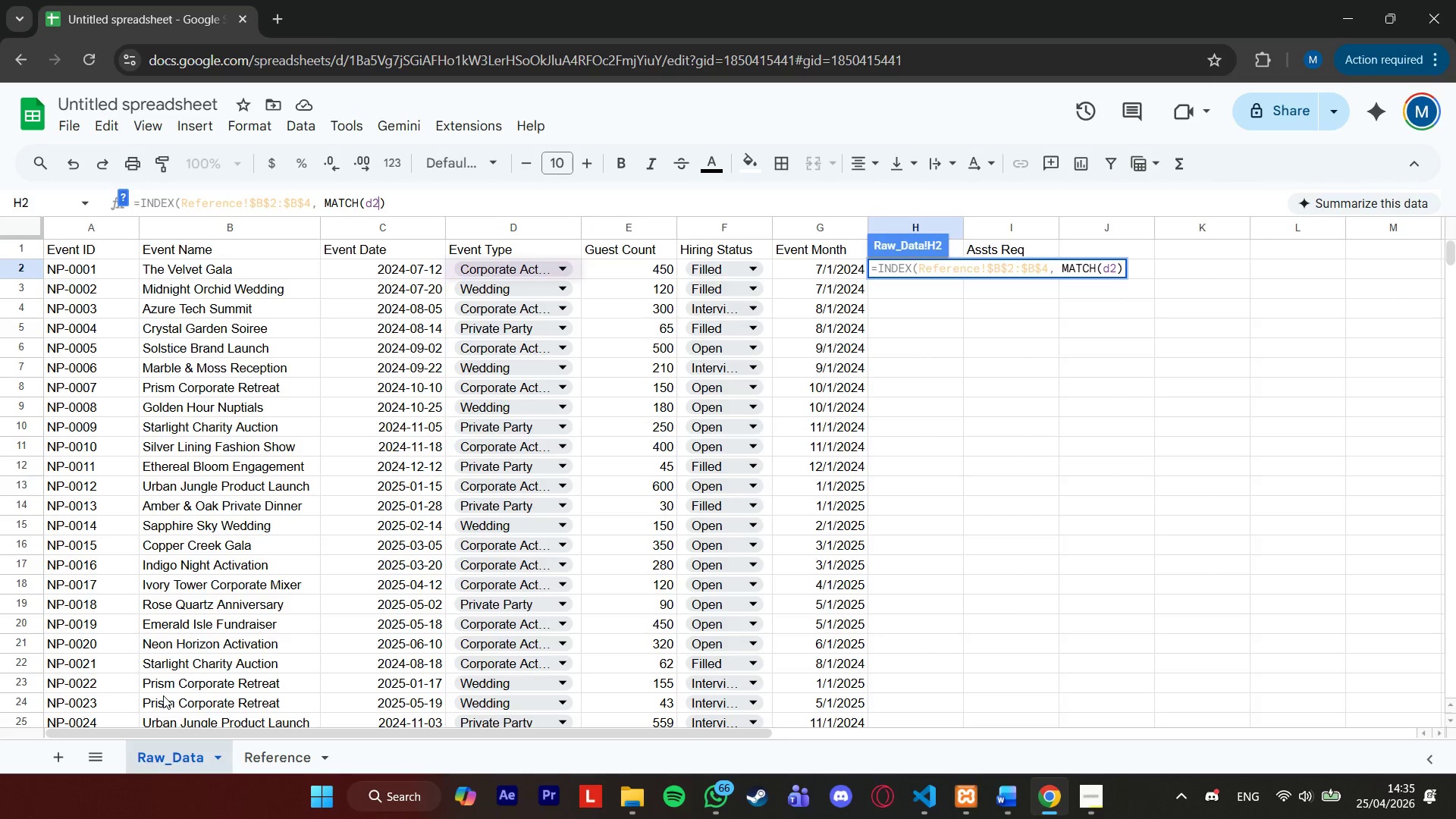 
type(,Reference!$)
 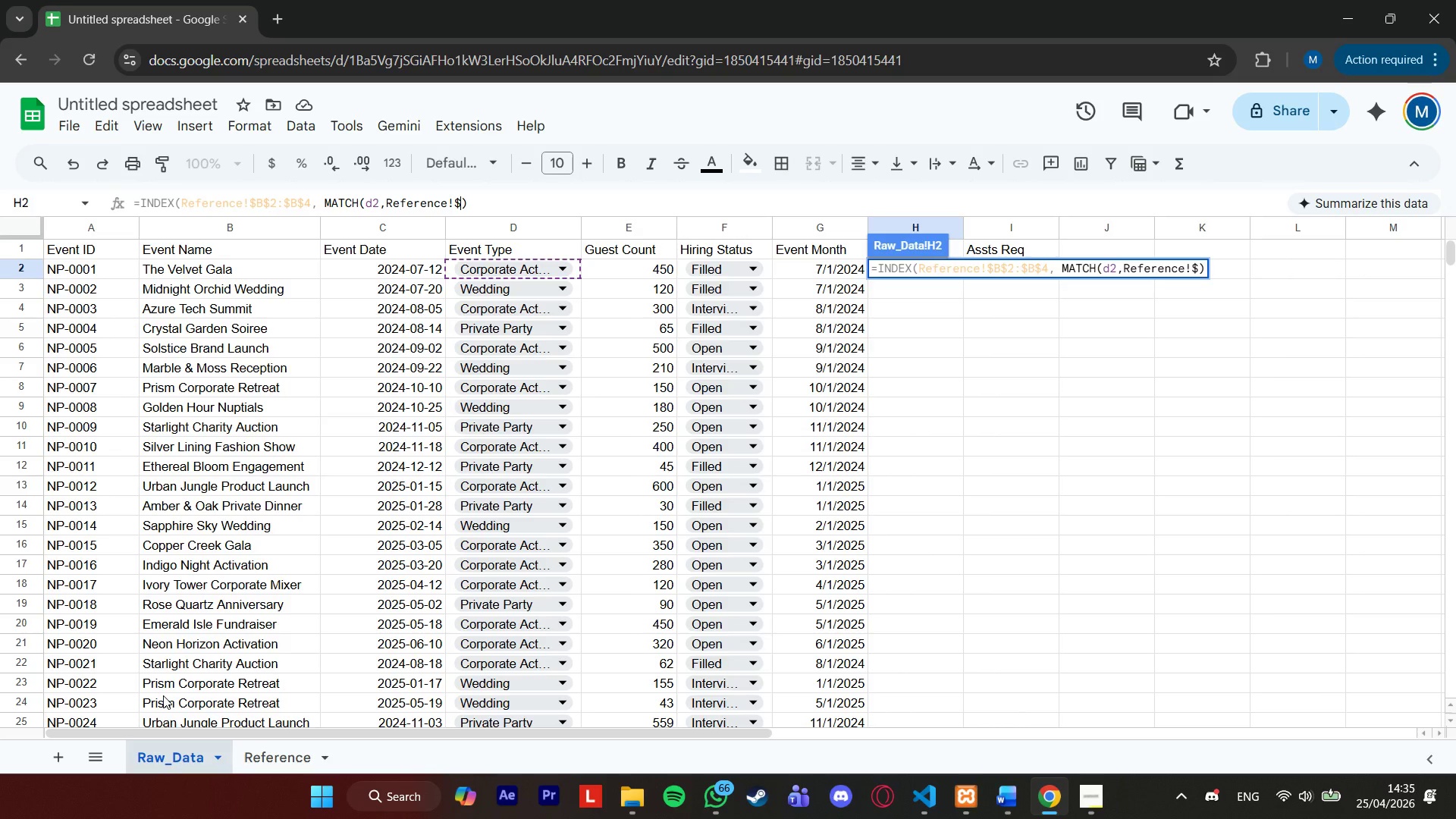 
left_click([261, 751])
 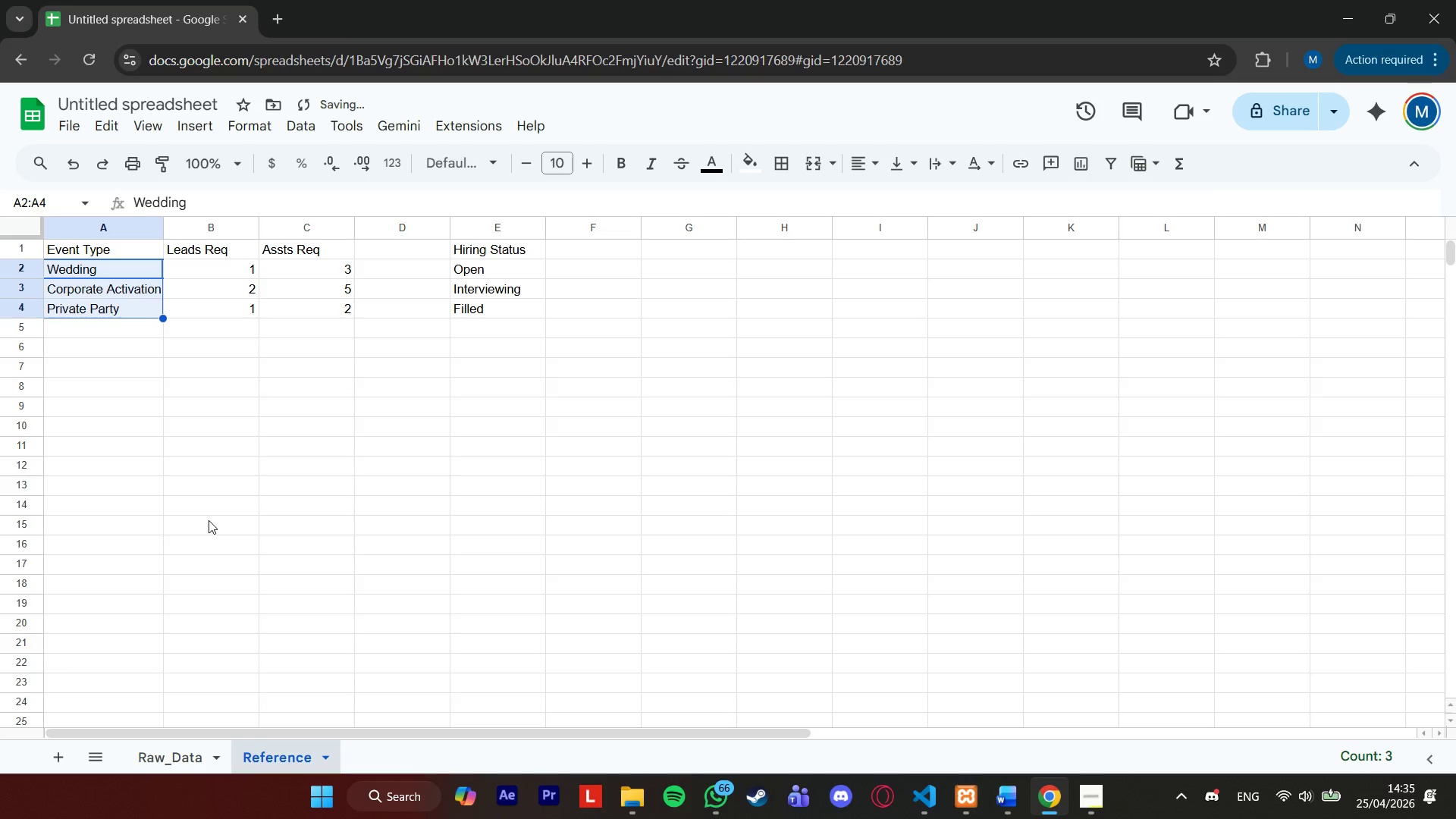 
left_click([198, 663])
 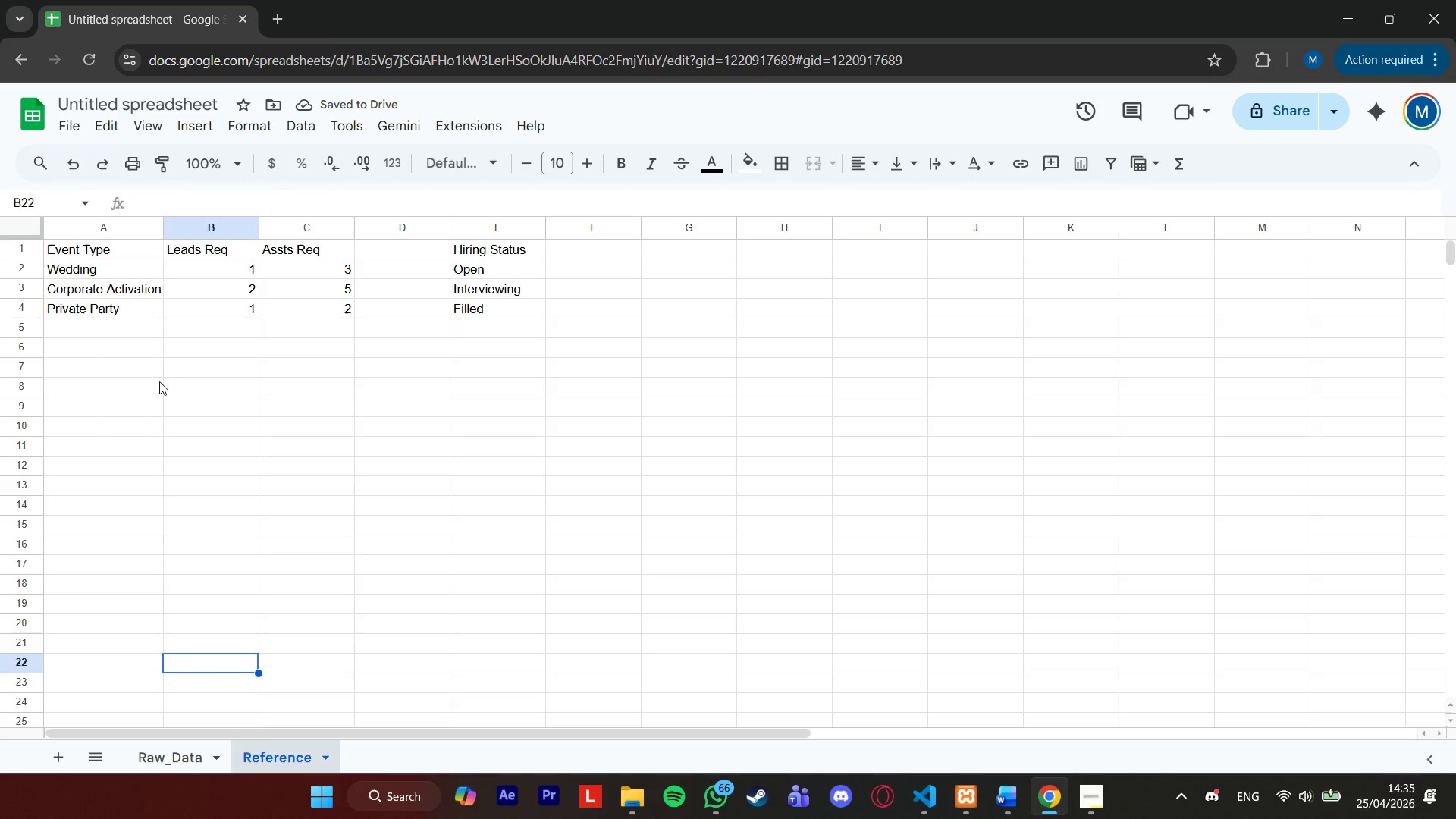 
left_click([148, 334])
 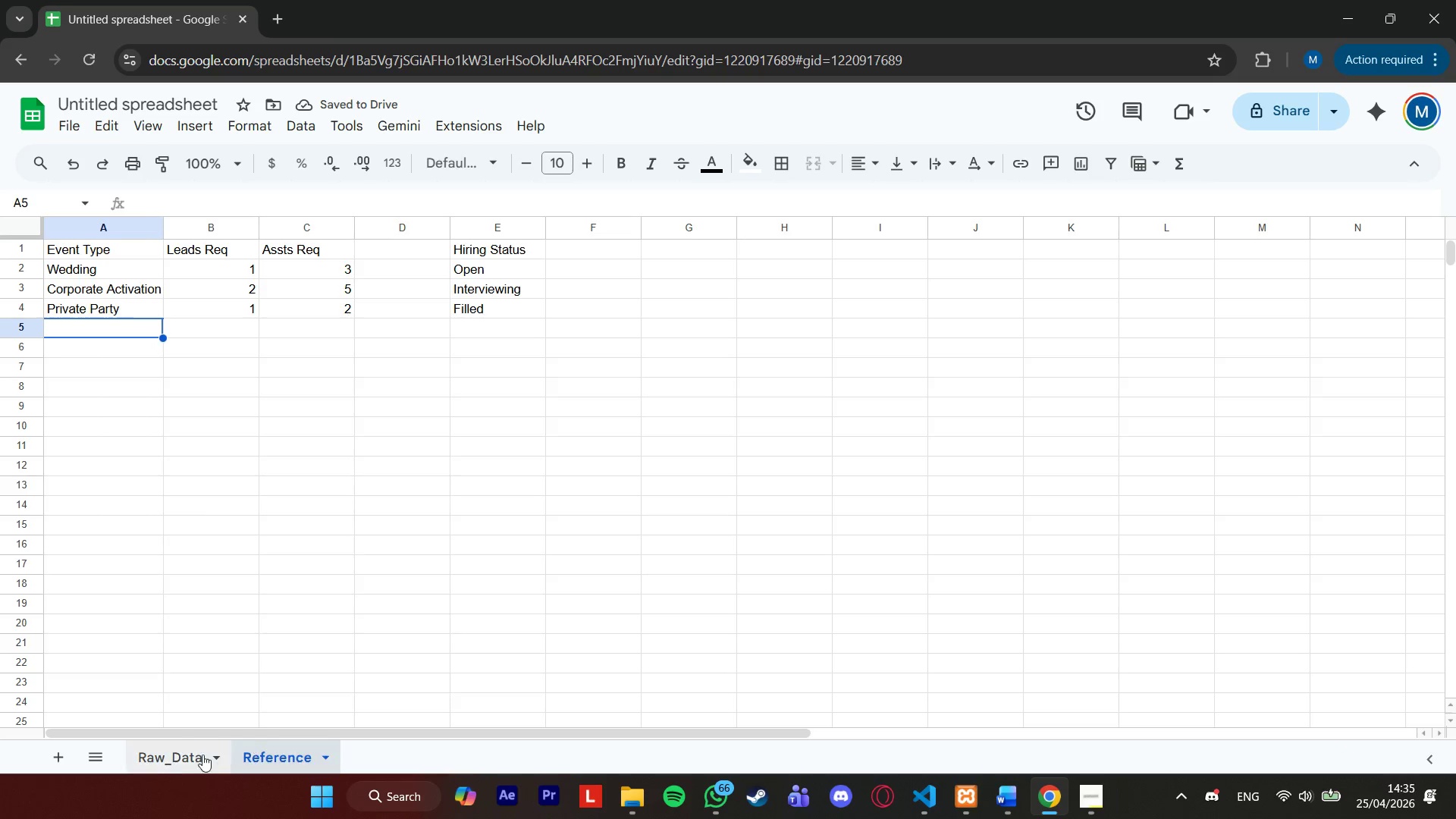 
left_click([199, 755])
 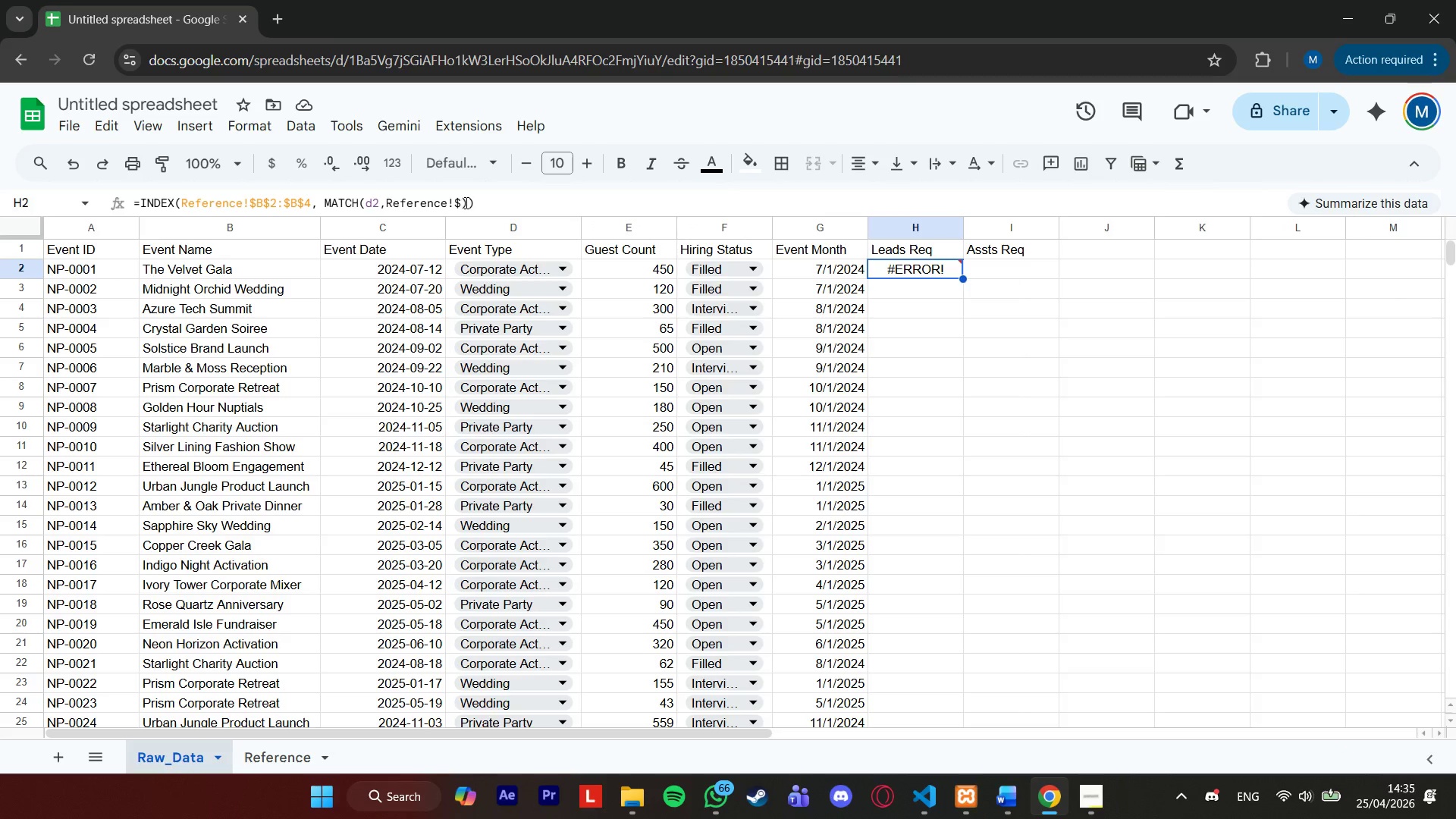 
left_click([458, 207])
 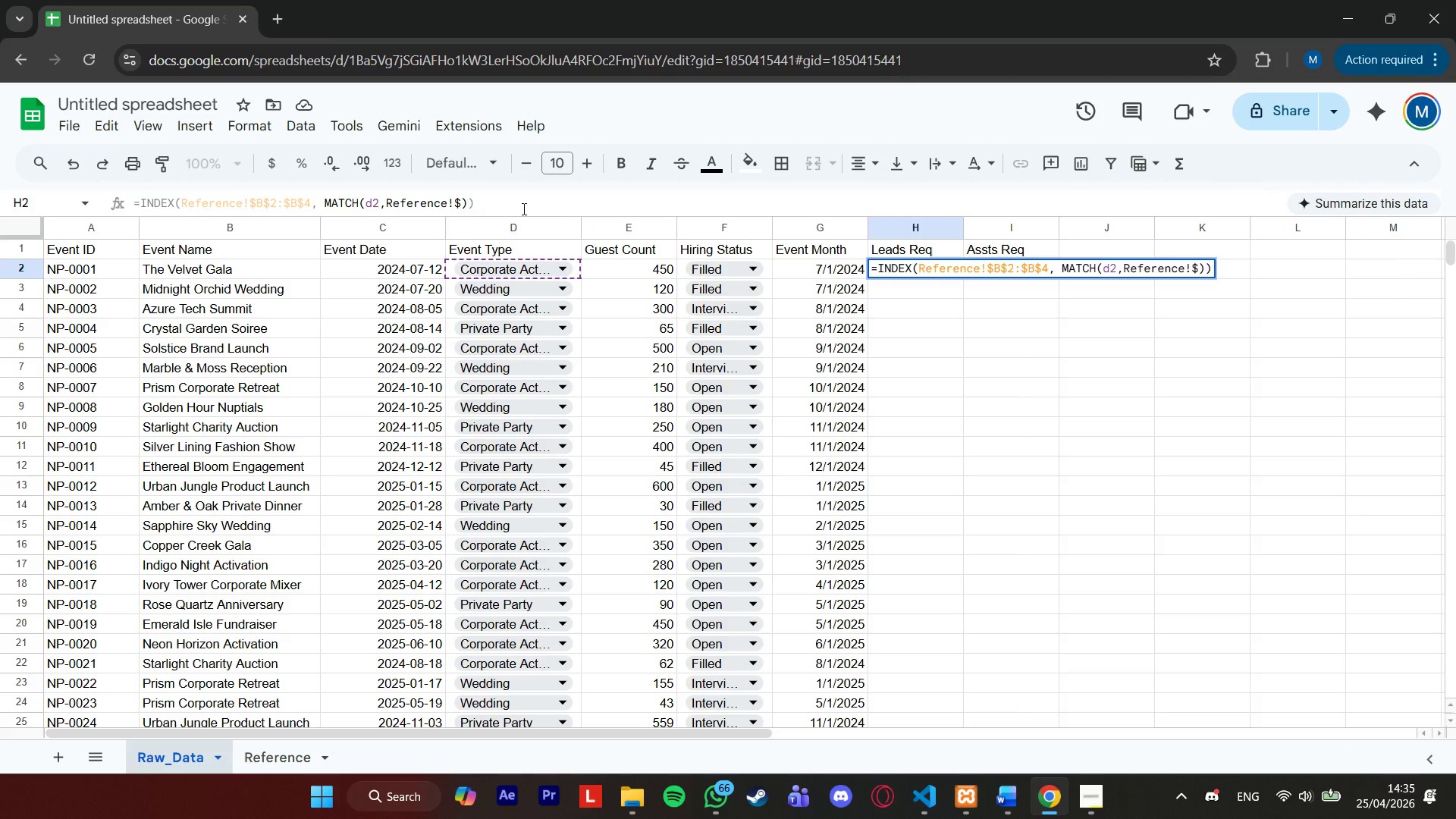 
type(A$2:$A$4,0)
 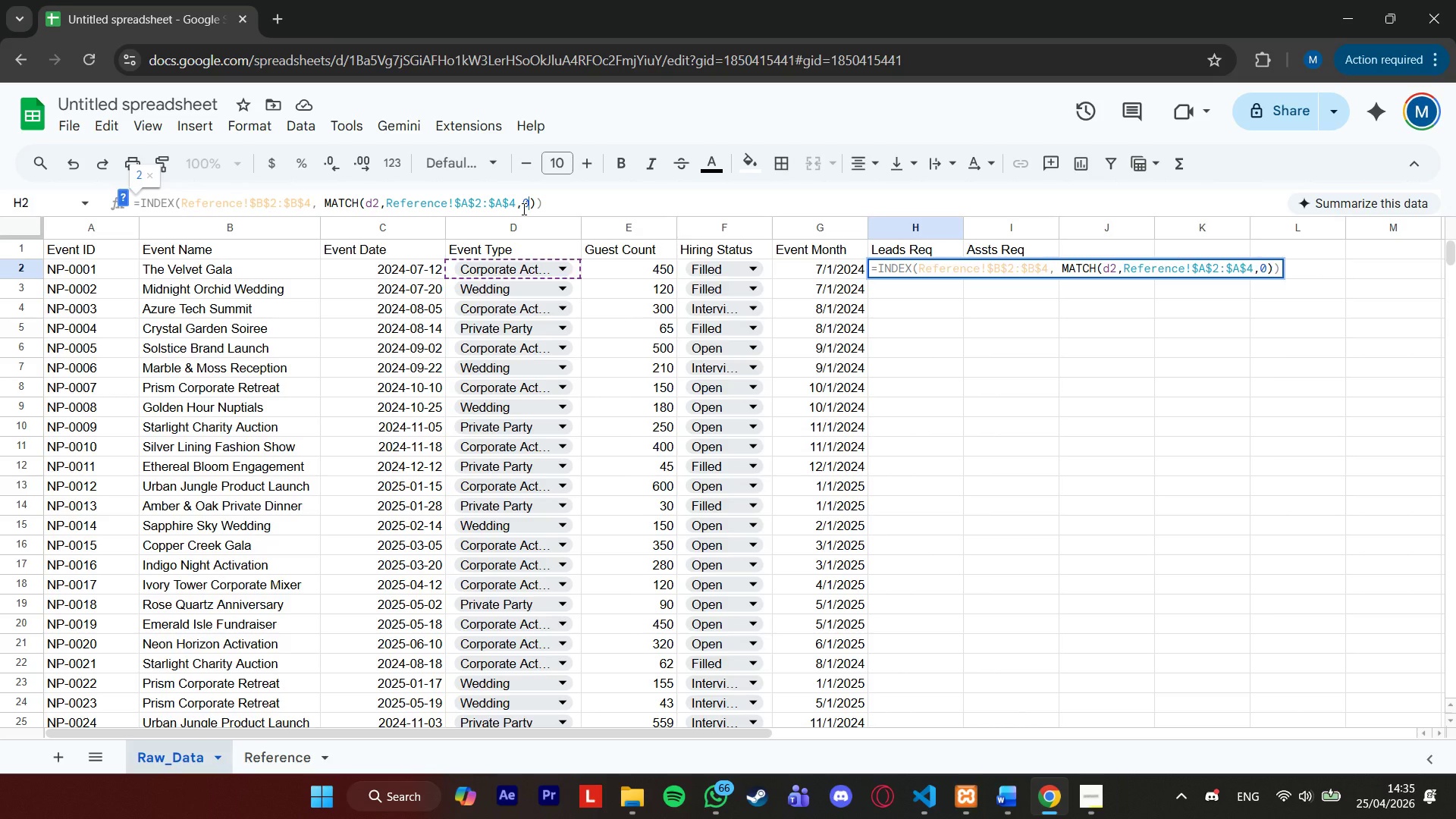 
wait(6.06)
 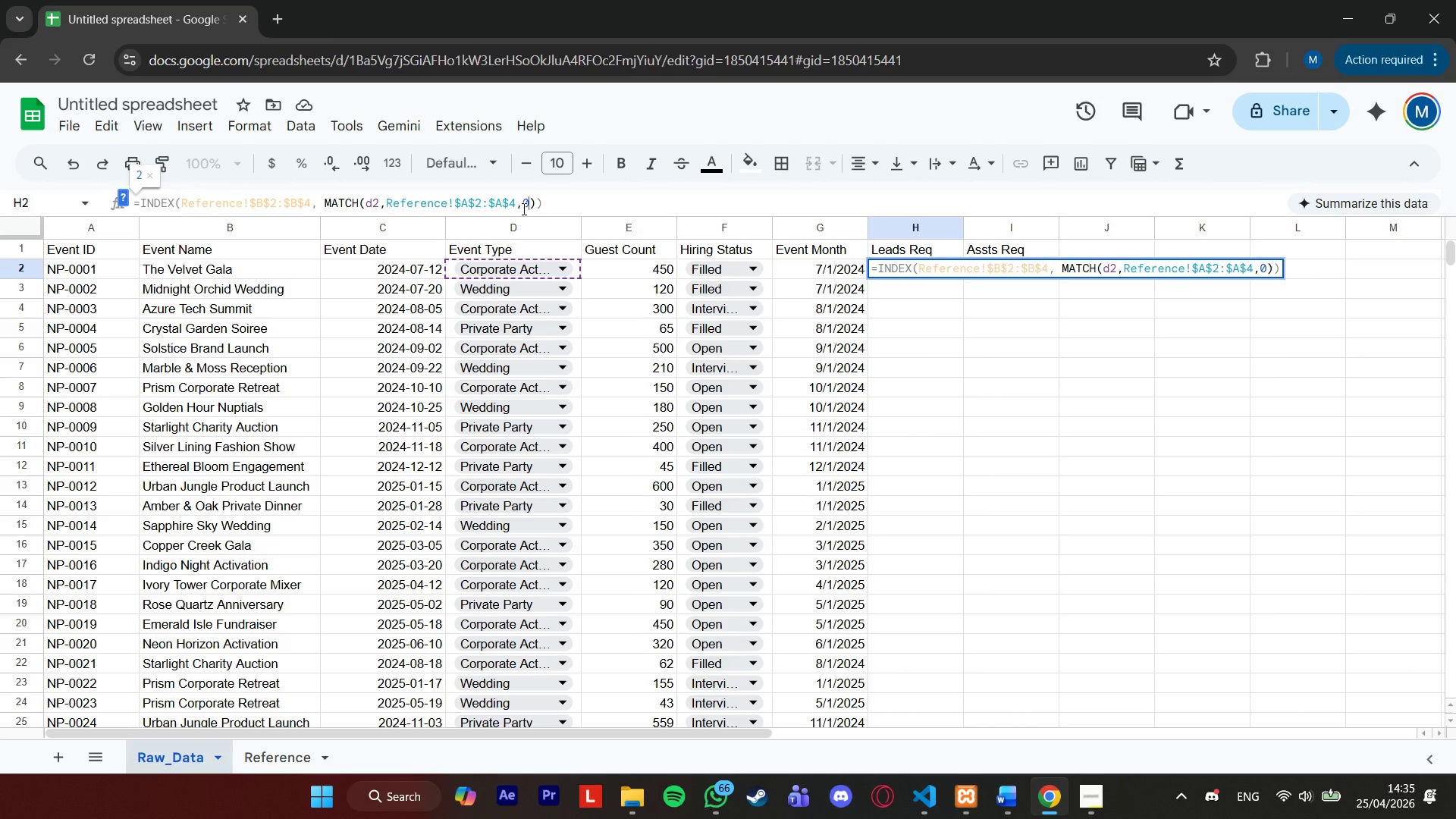 
key(ArrowRight)
 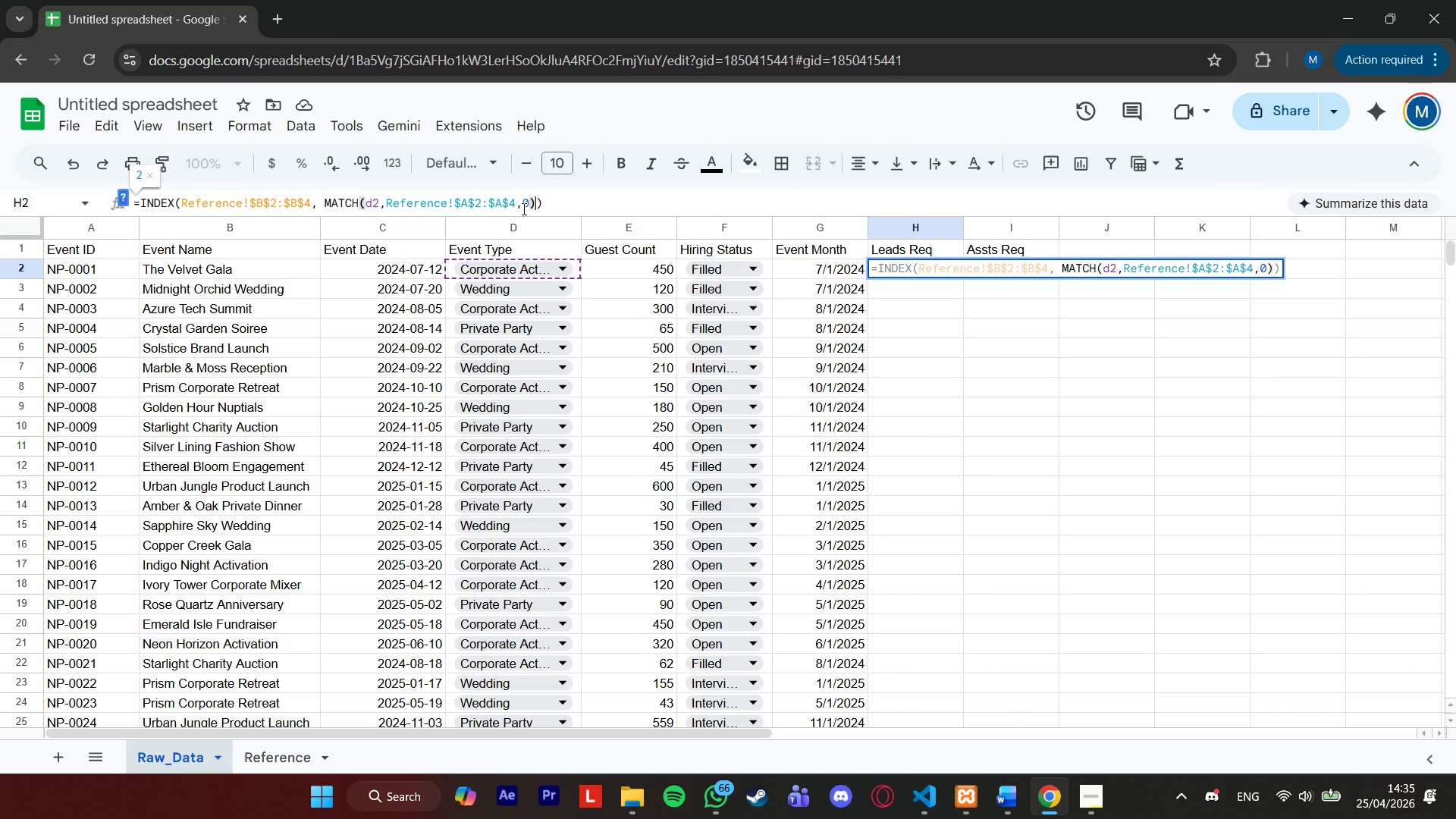 
key(ArrowRight)
 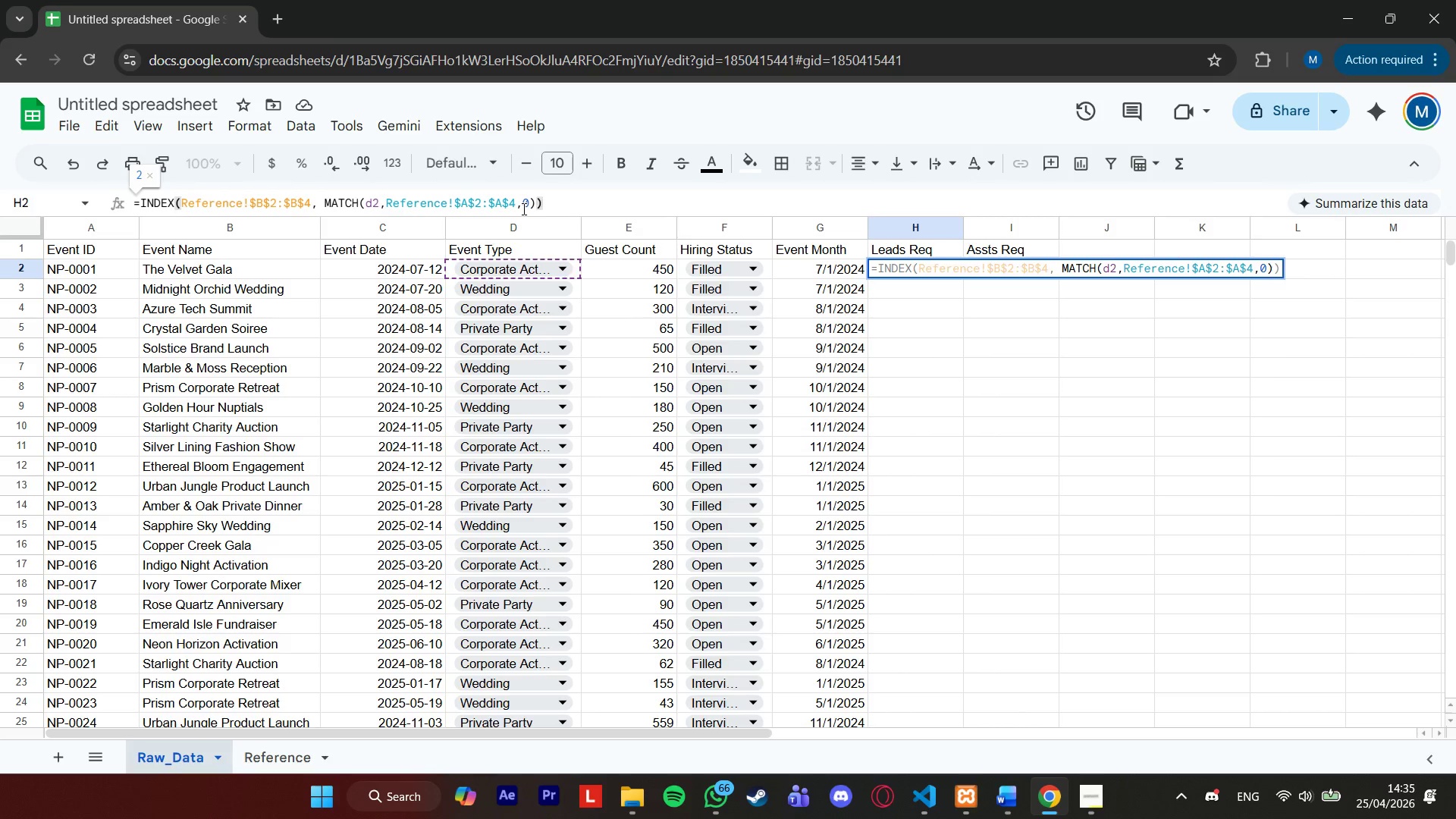 
key(ArrowLeft)
 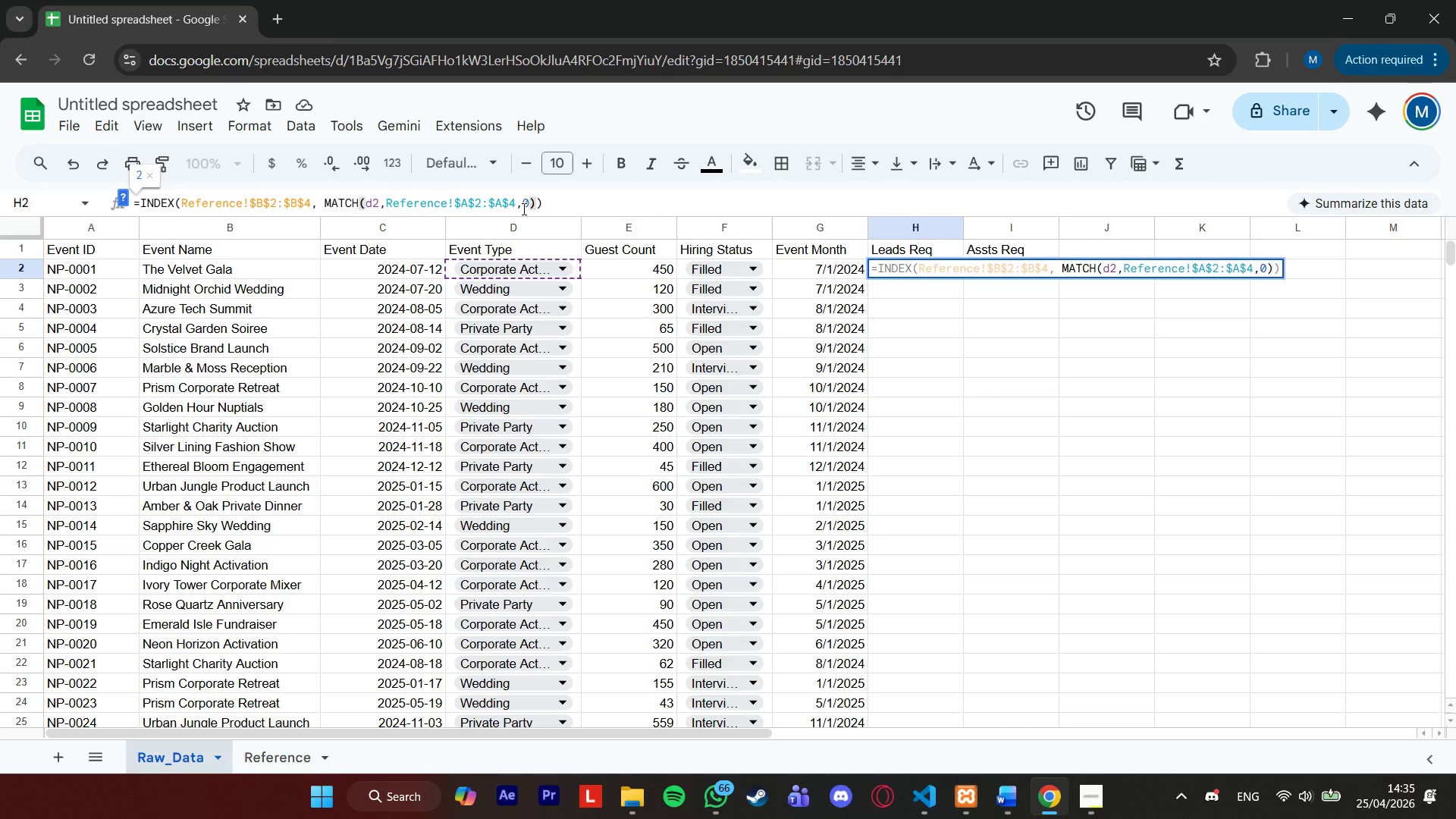 
key(Enter)
 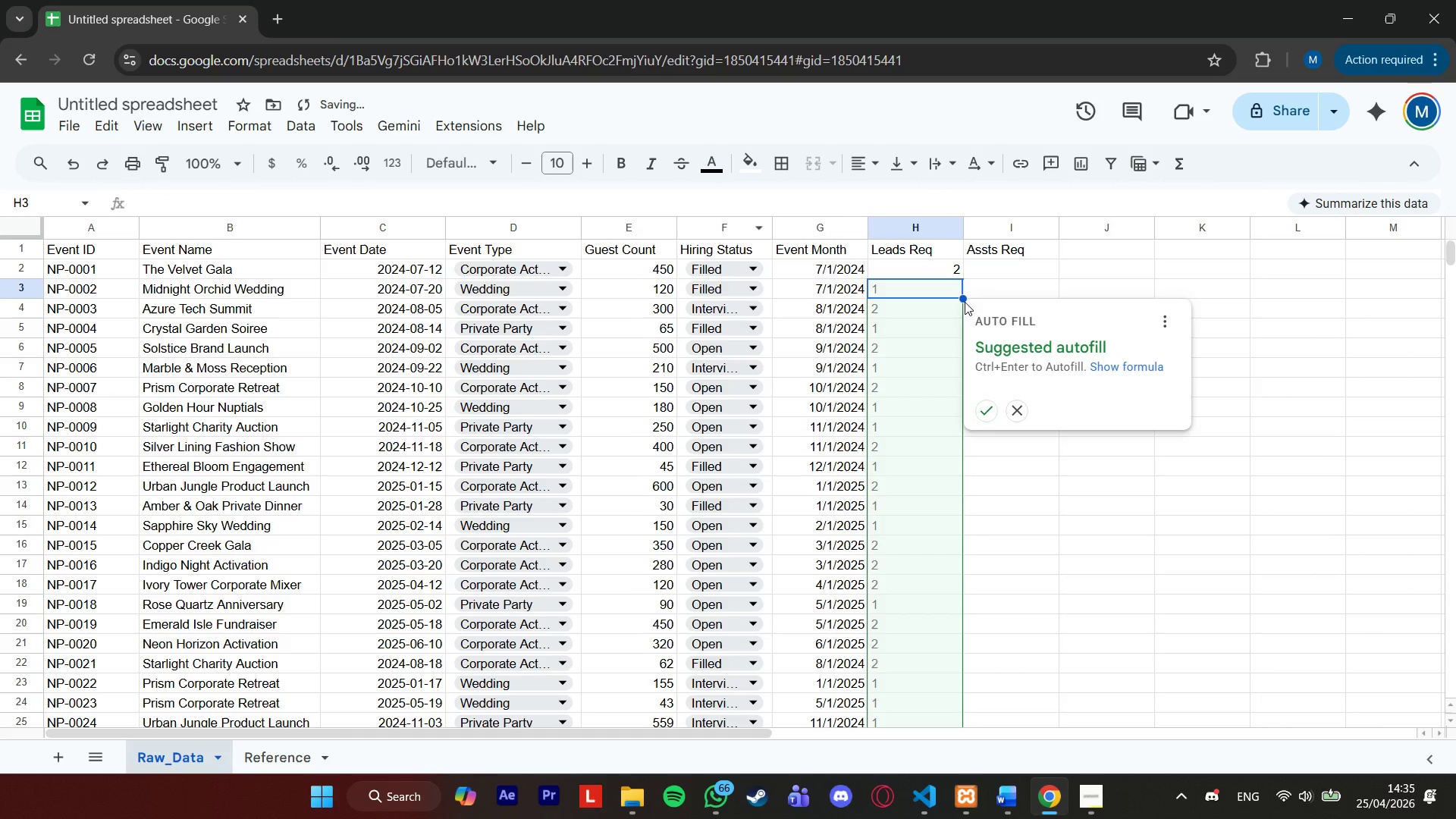 
left_click([944, 272])
 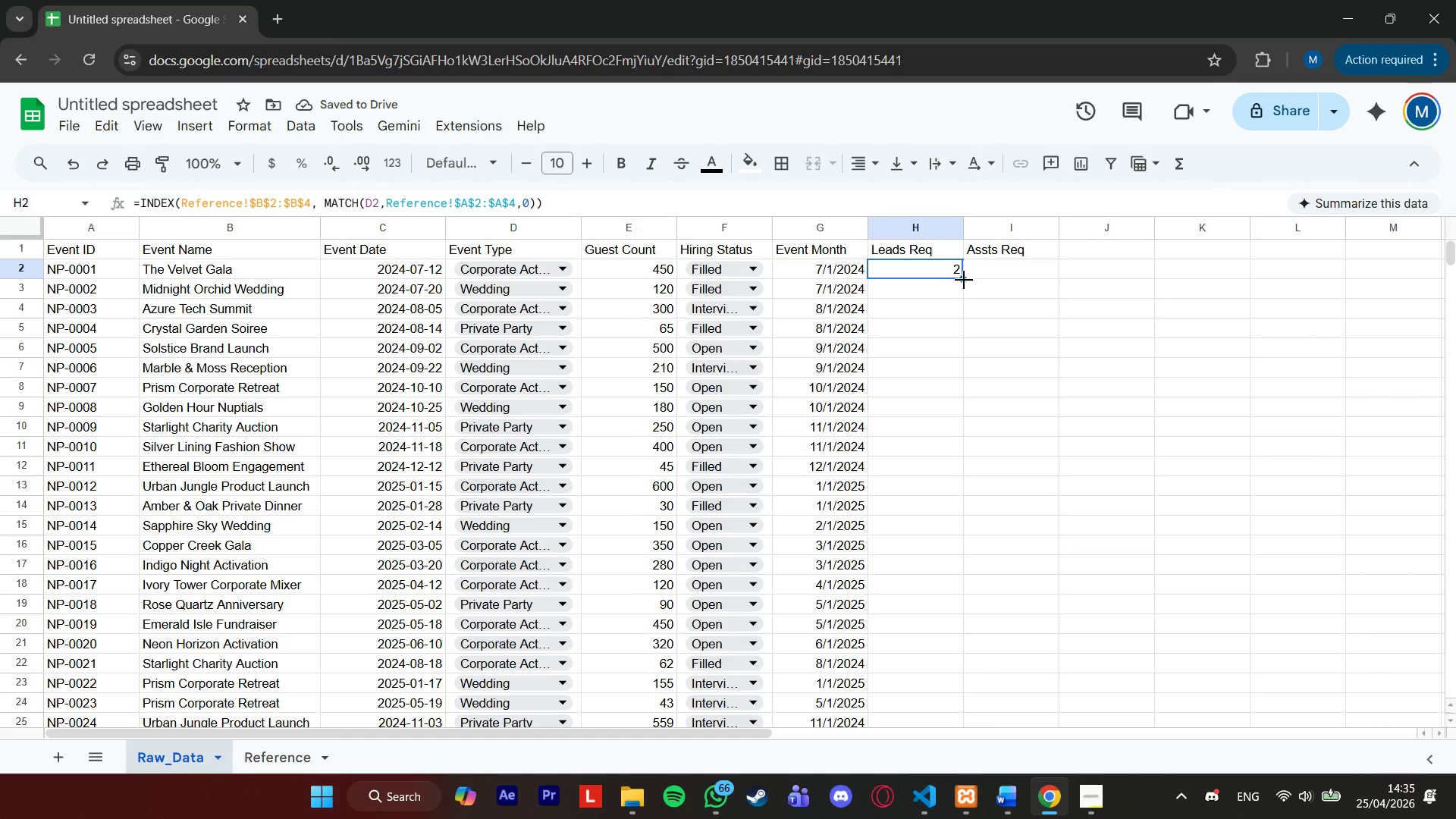 
left_click_drag(start_coordinate=[964, 280], to_coordinate=[943, 457])
 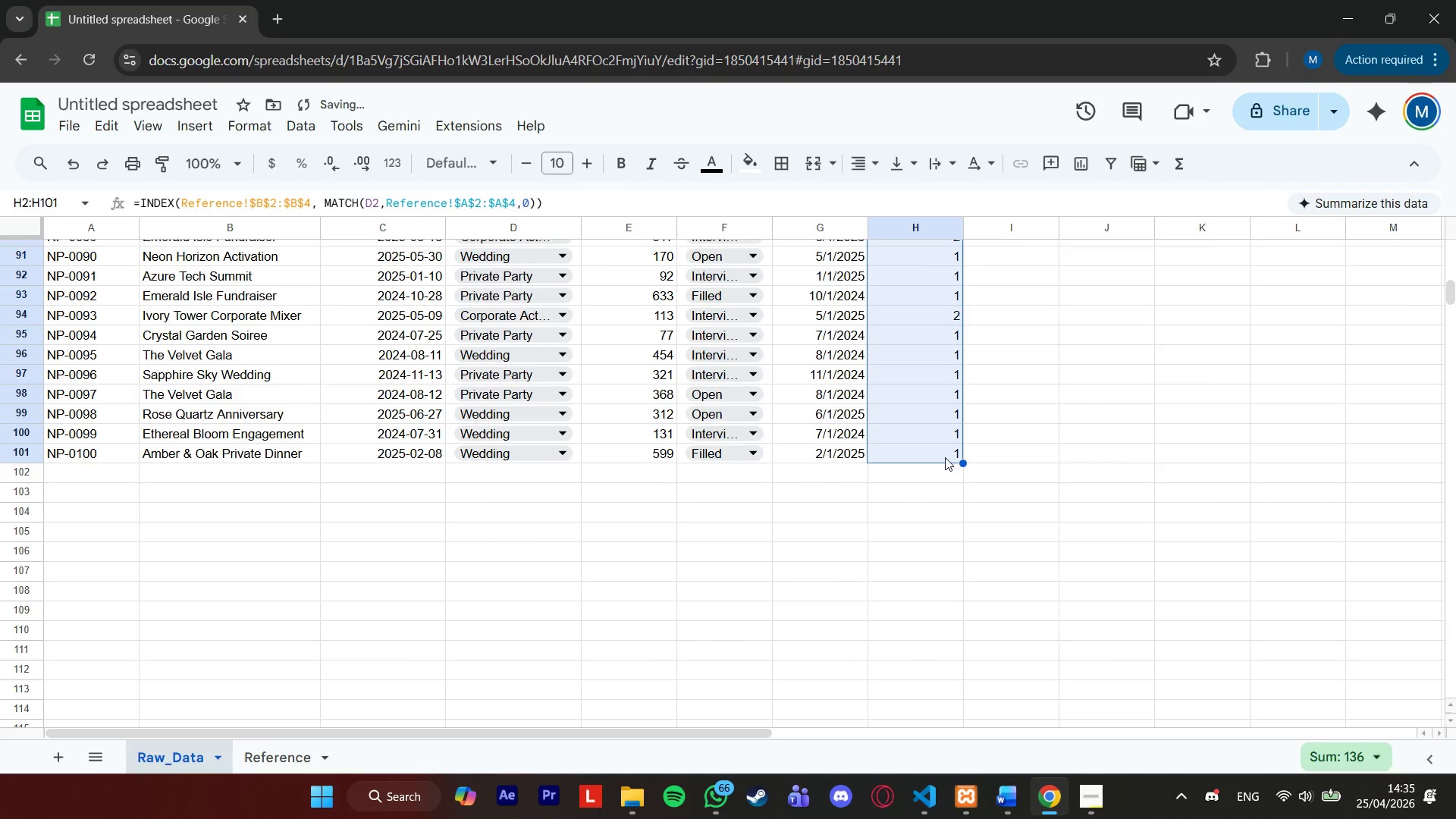 
scroll: coordinate [954, 594], scroll_direction: down, amount: 8.0
 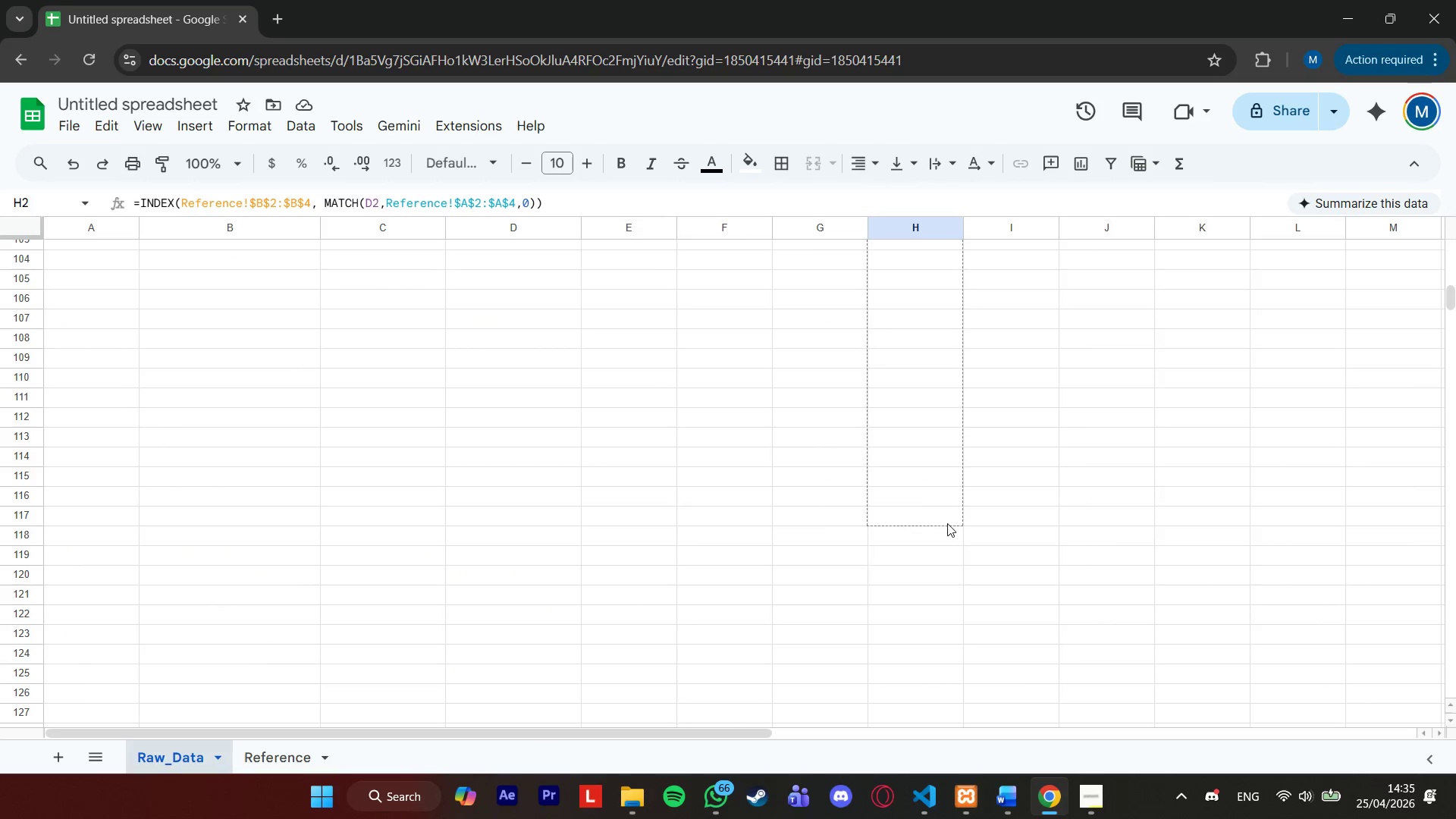 
scroll: coordinate [949, 388], scroll_direction: up, amount: 9.0
 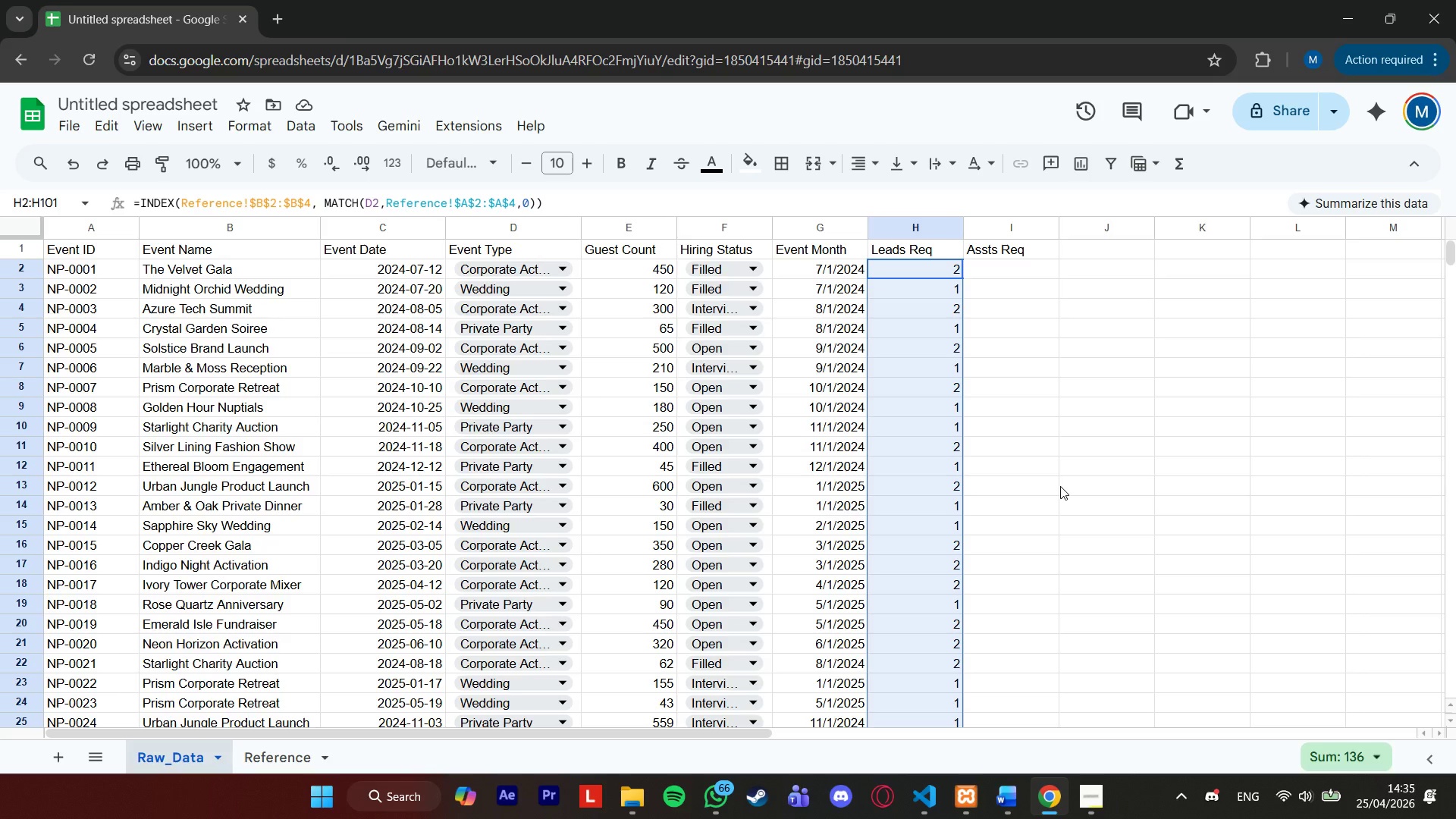 
left_click([1088, 784])